 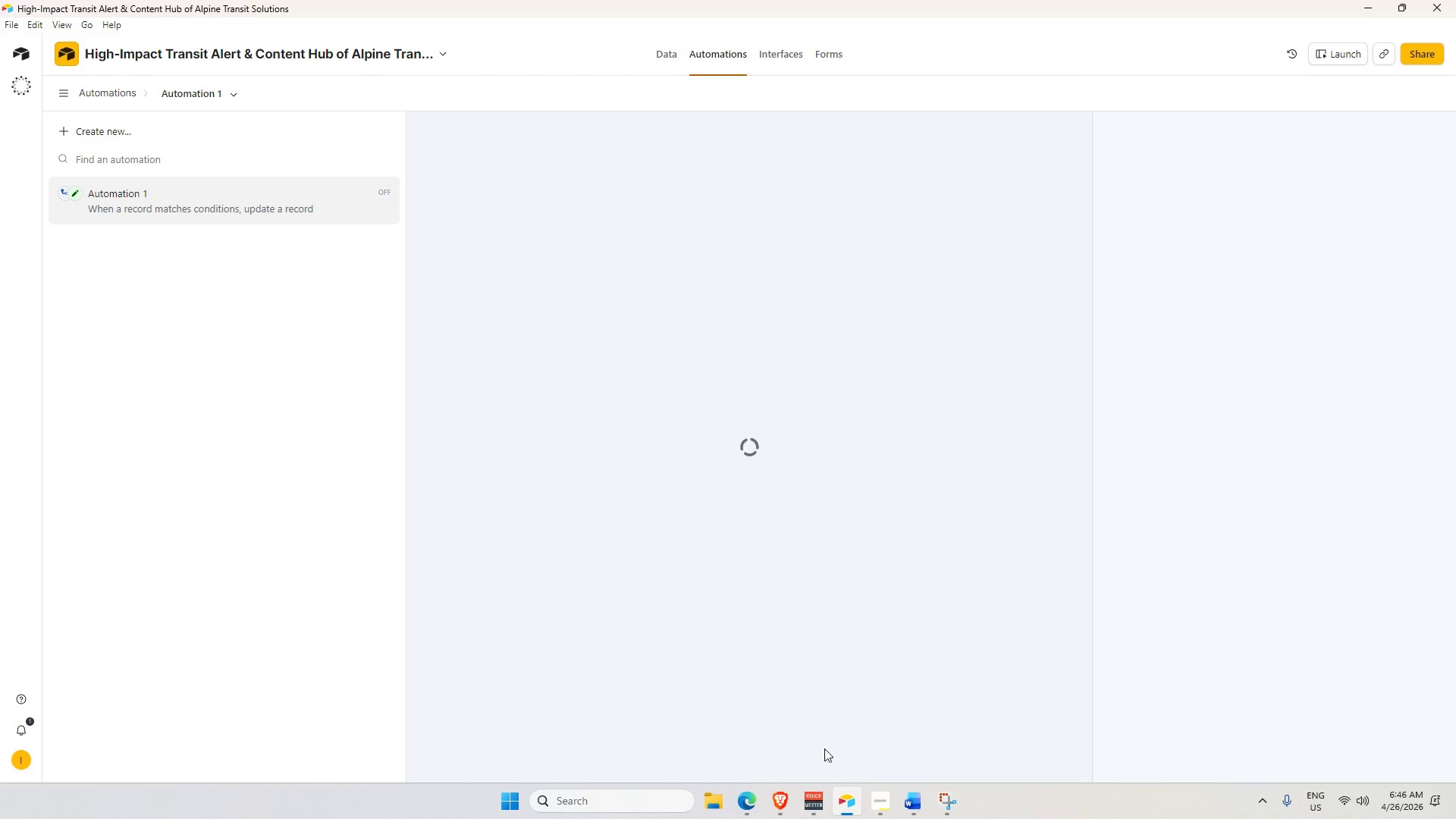 
left_click([908, 799])
 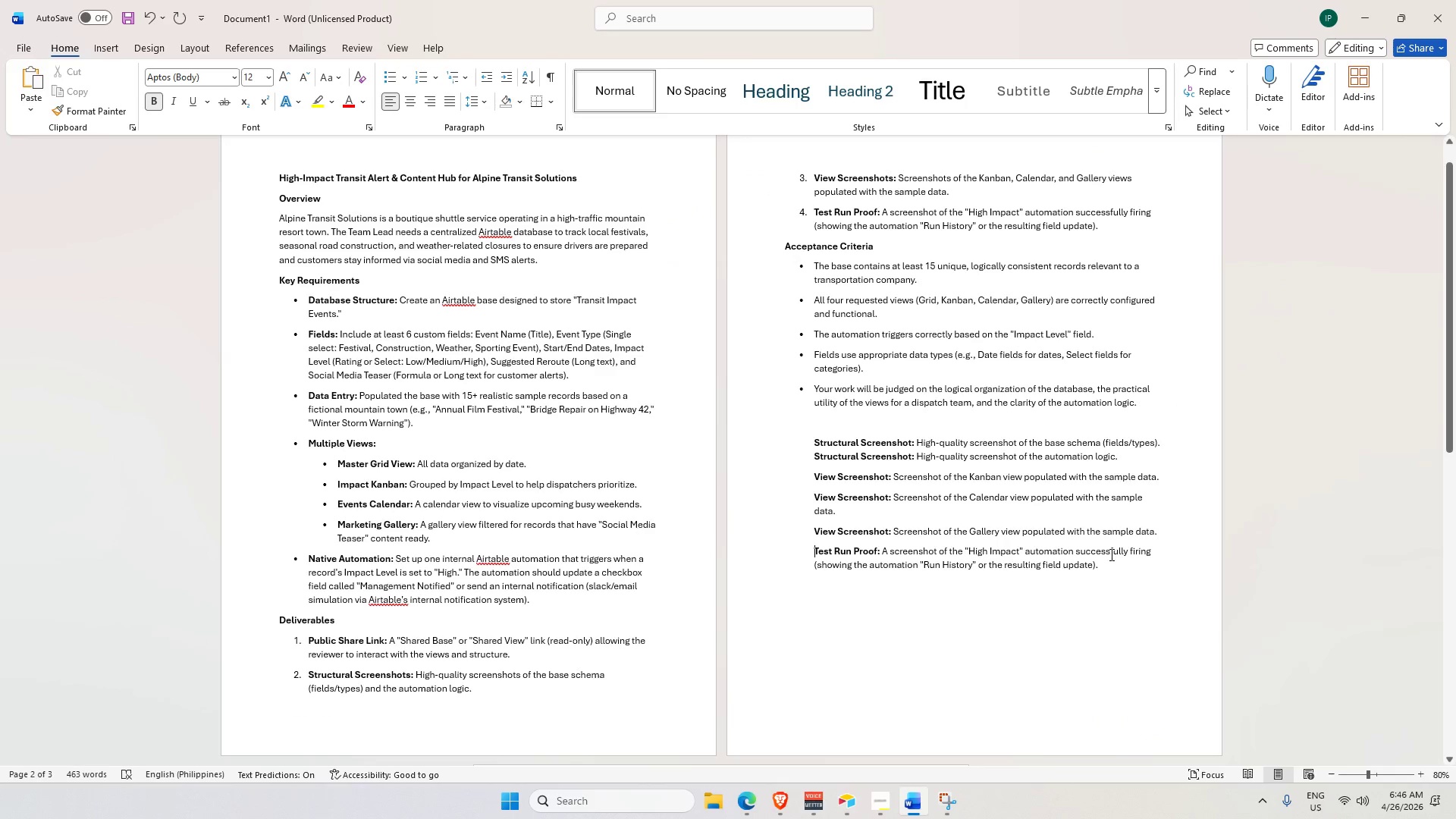 
wait(8.28)
 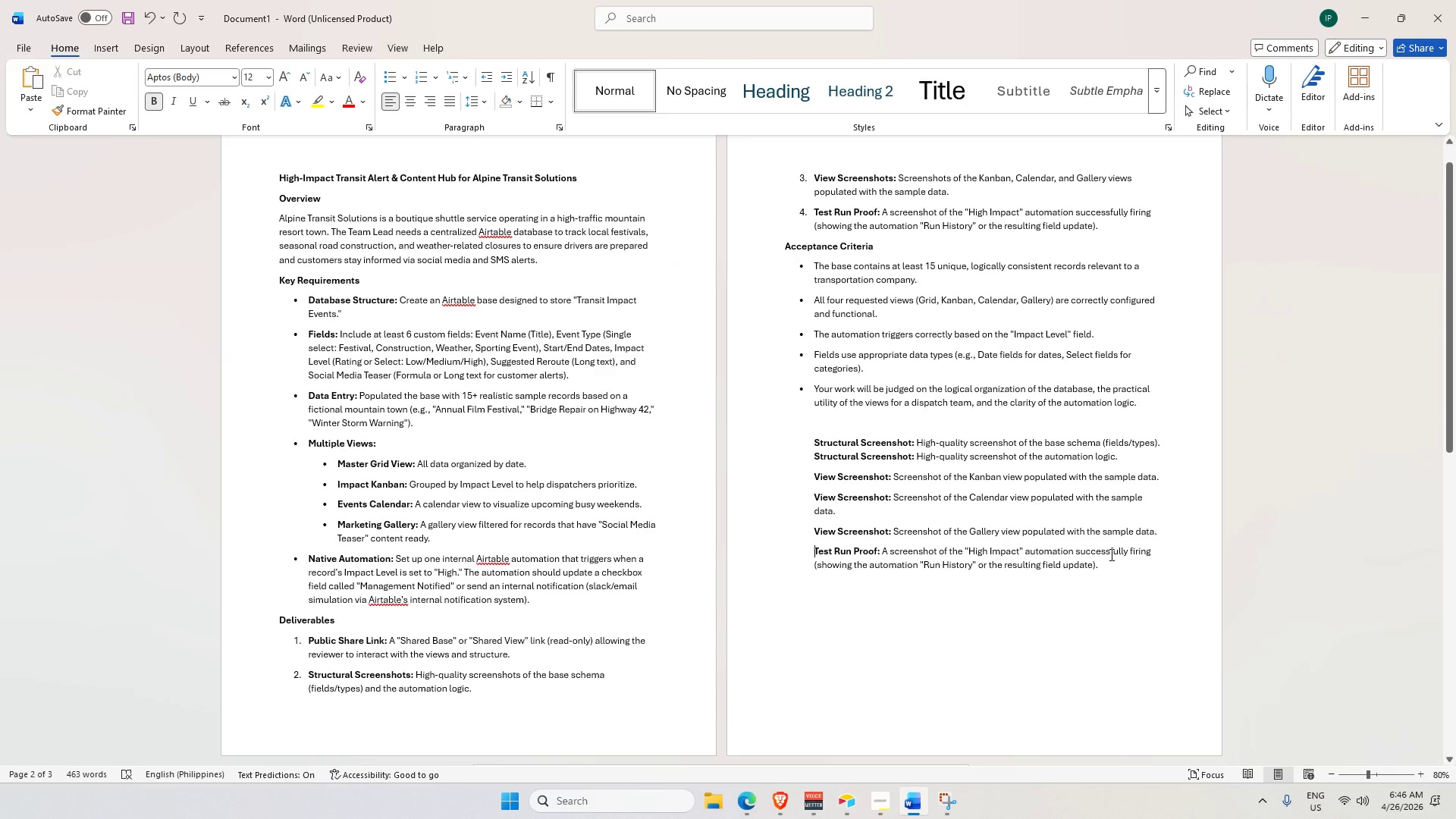 
mouse_move([925, 805])
 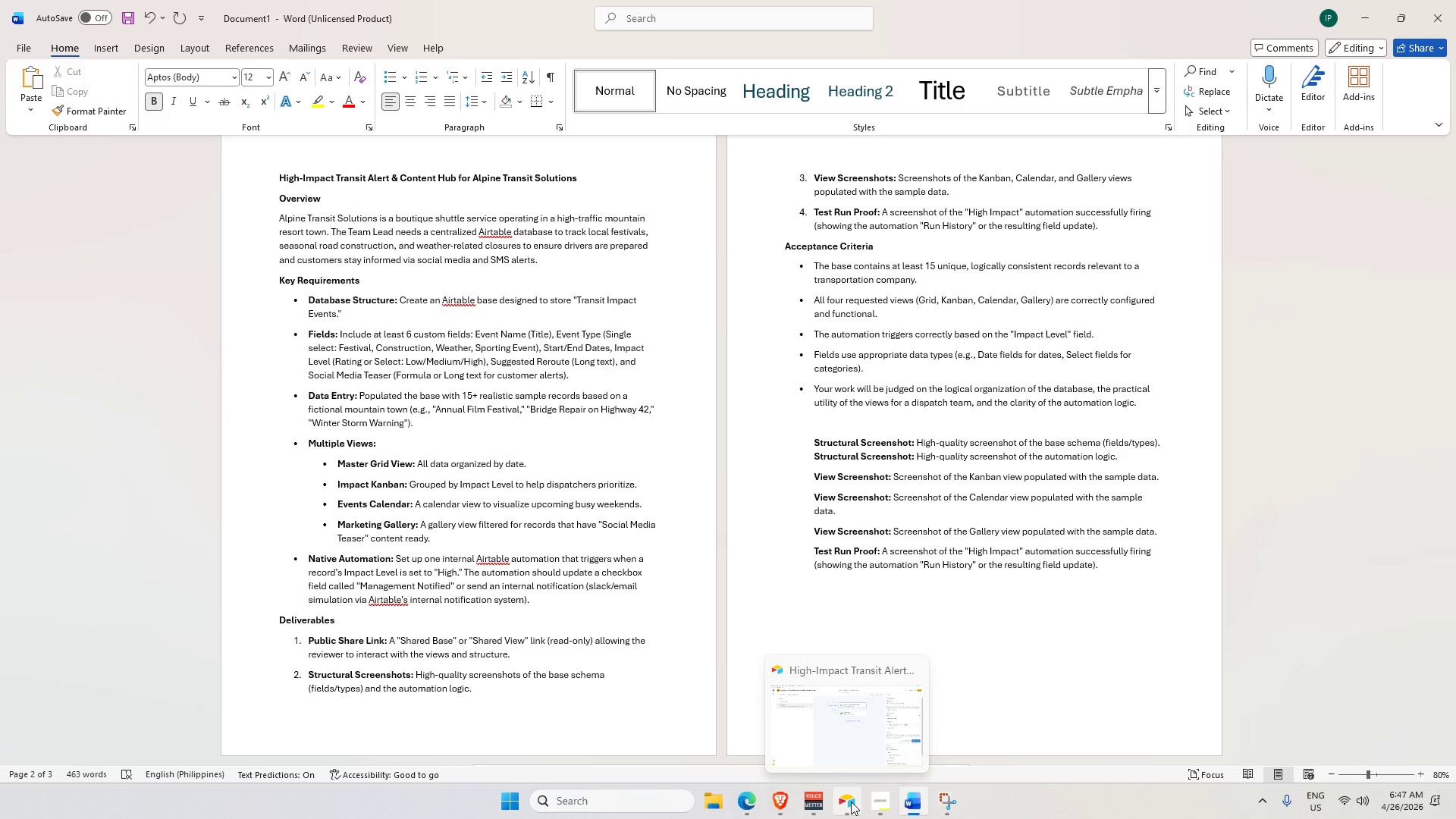 
left_click([821, 735])
 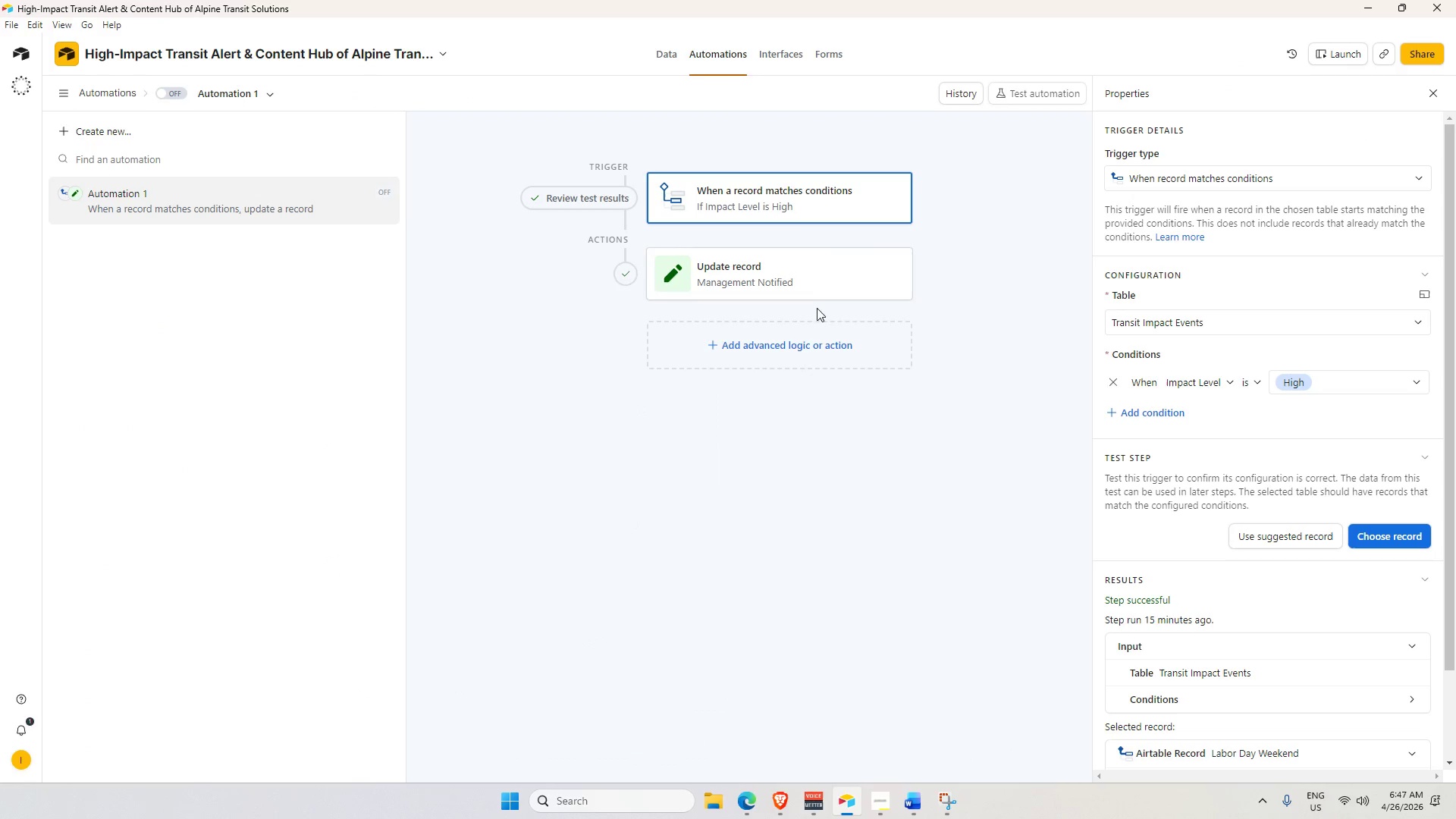 
left_click([811, 286])
 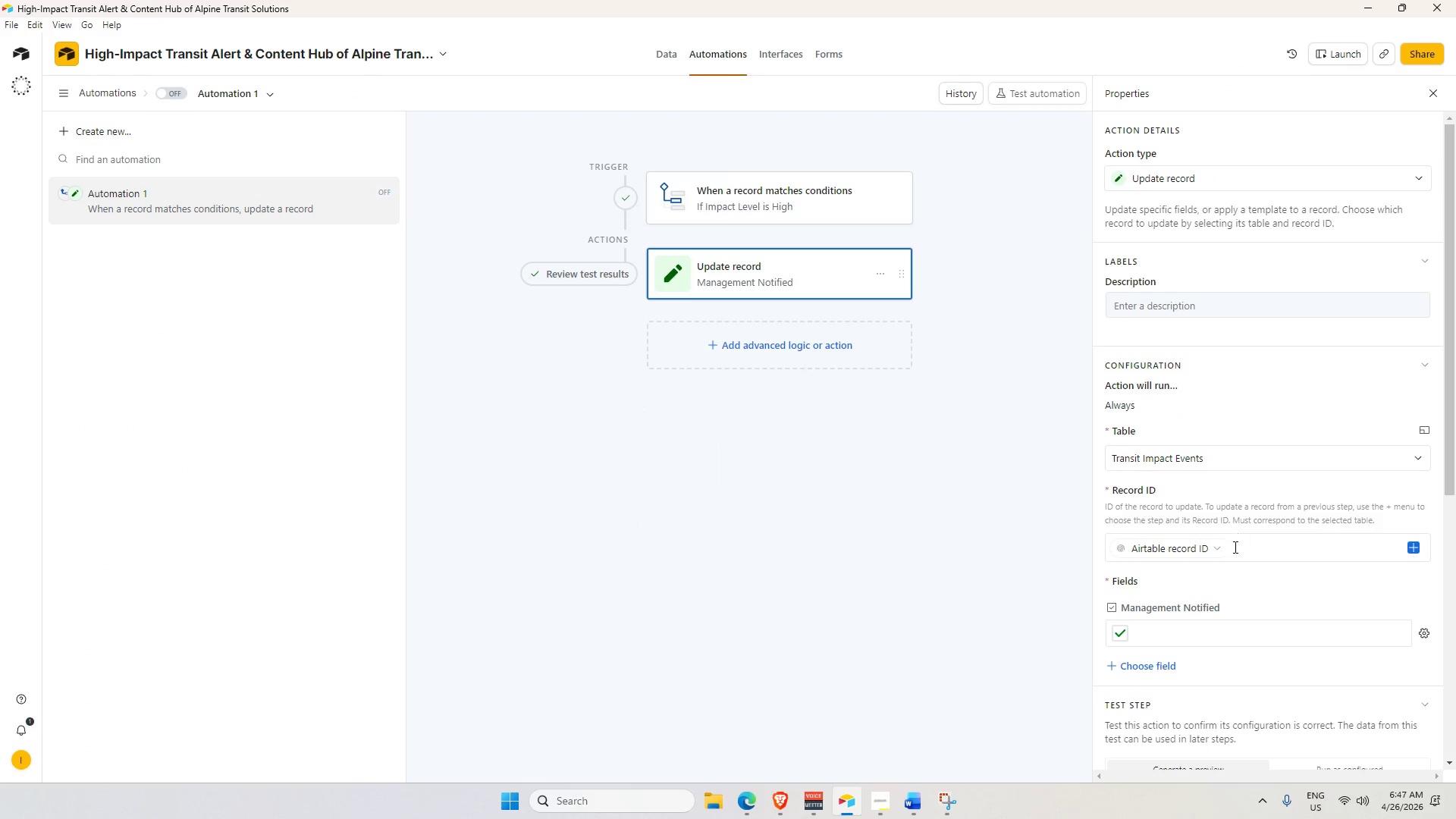 
scroll: coordinate [1197, 457], scroll_direction: down, amount: 6.0
 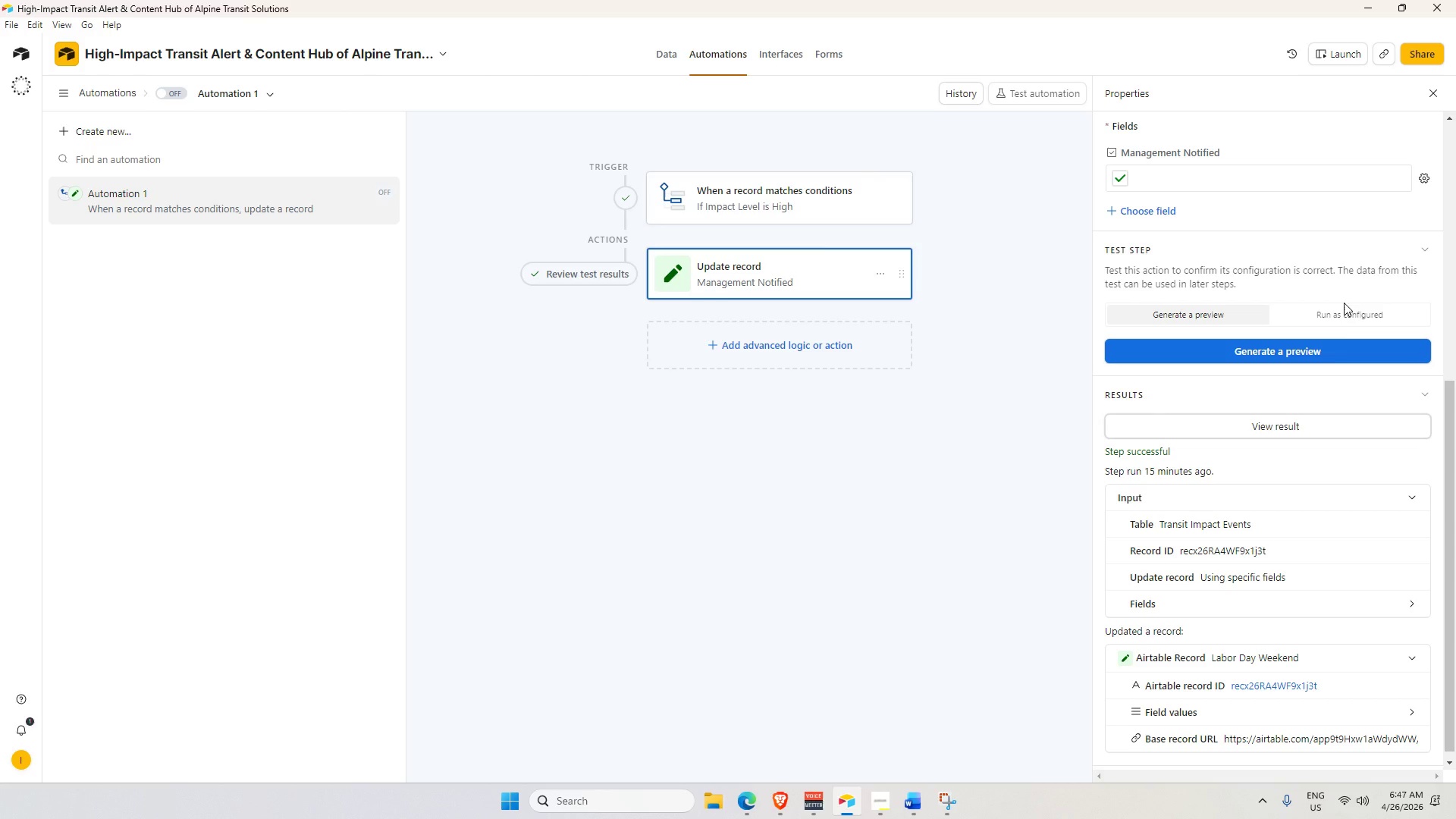 
left_click([1338, 316])
 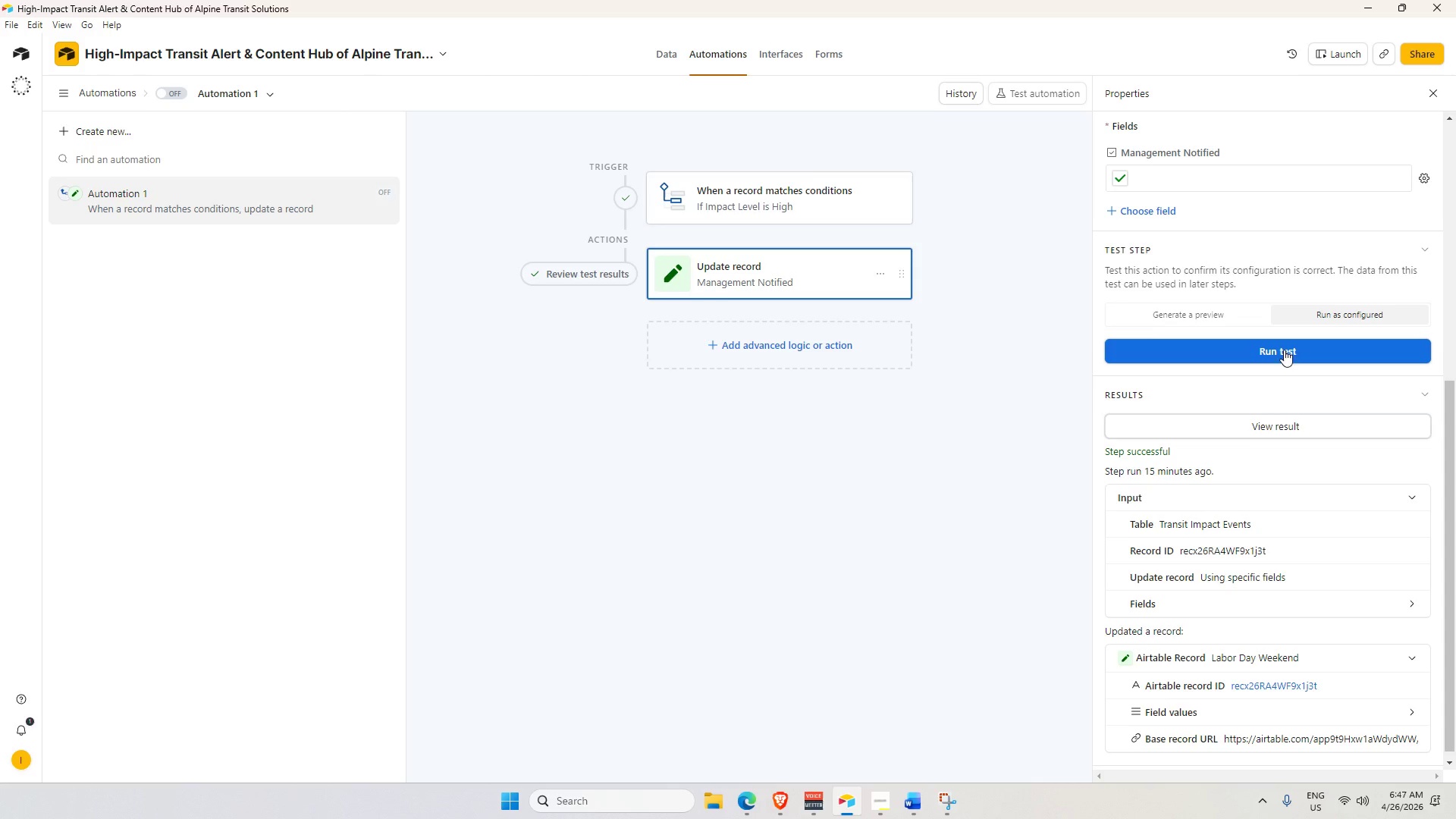 
scroll: coordinate [1276, 419], scroll_direction: down, amount: 4.0
 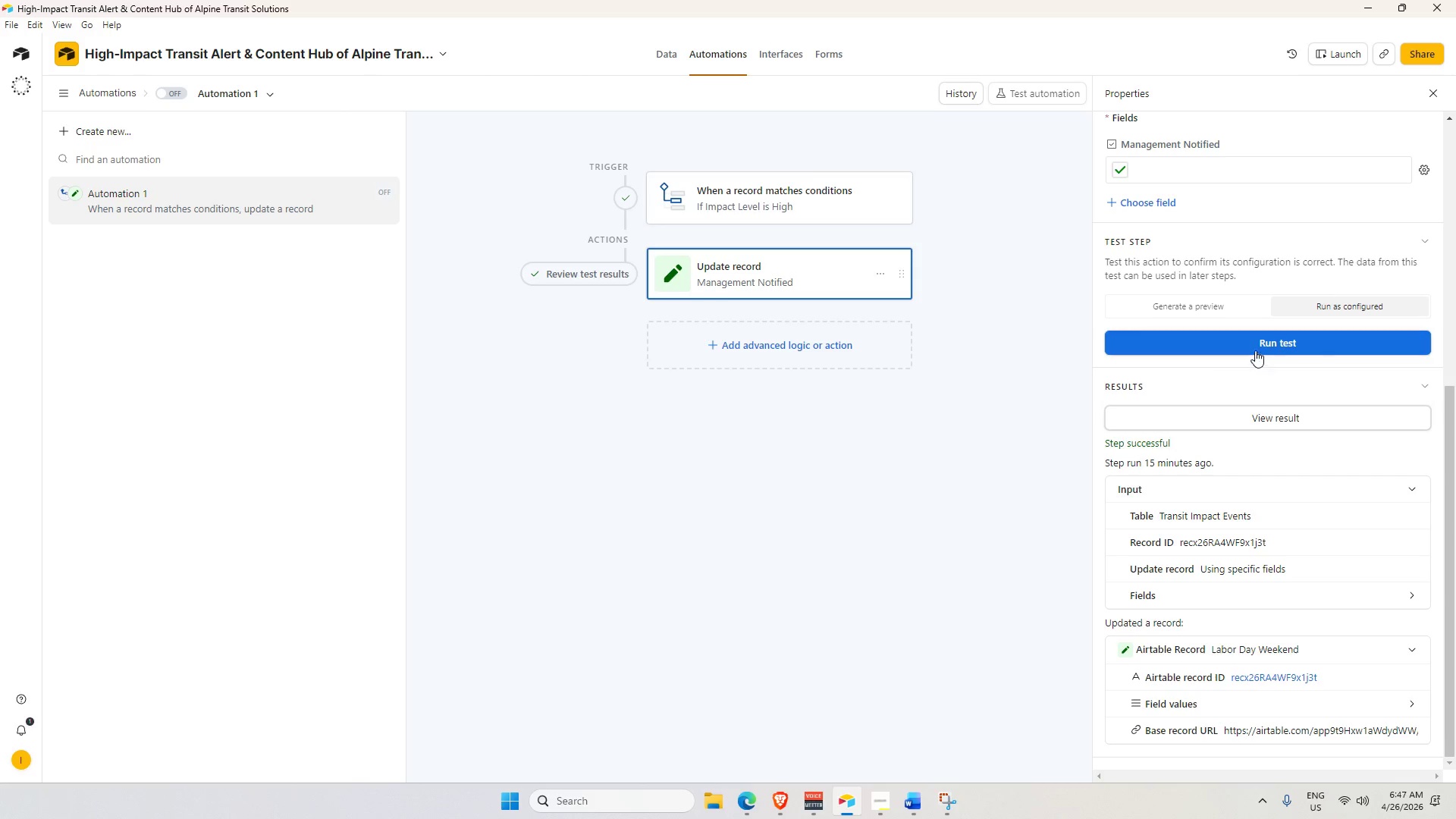 
left_click([1259, 343])
 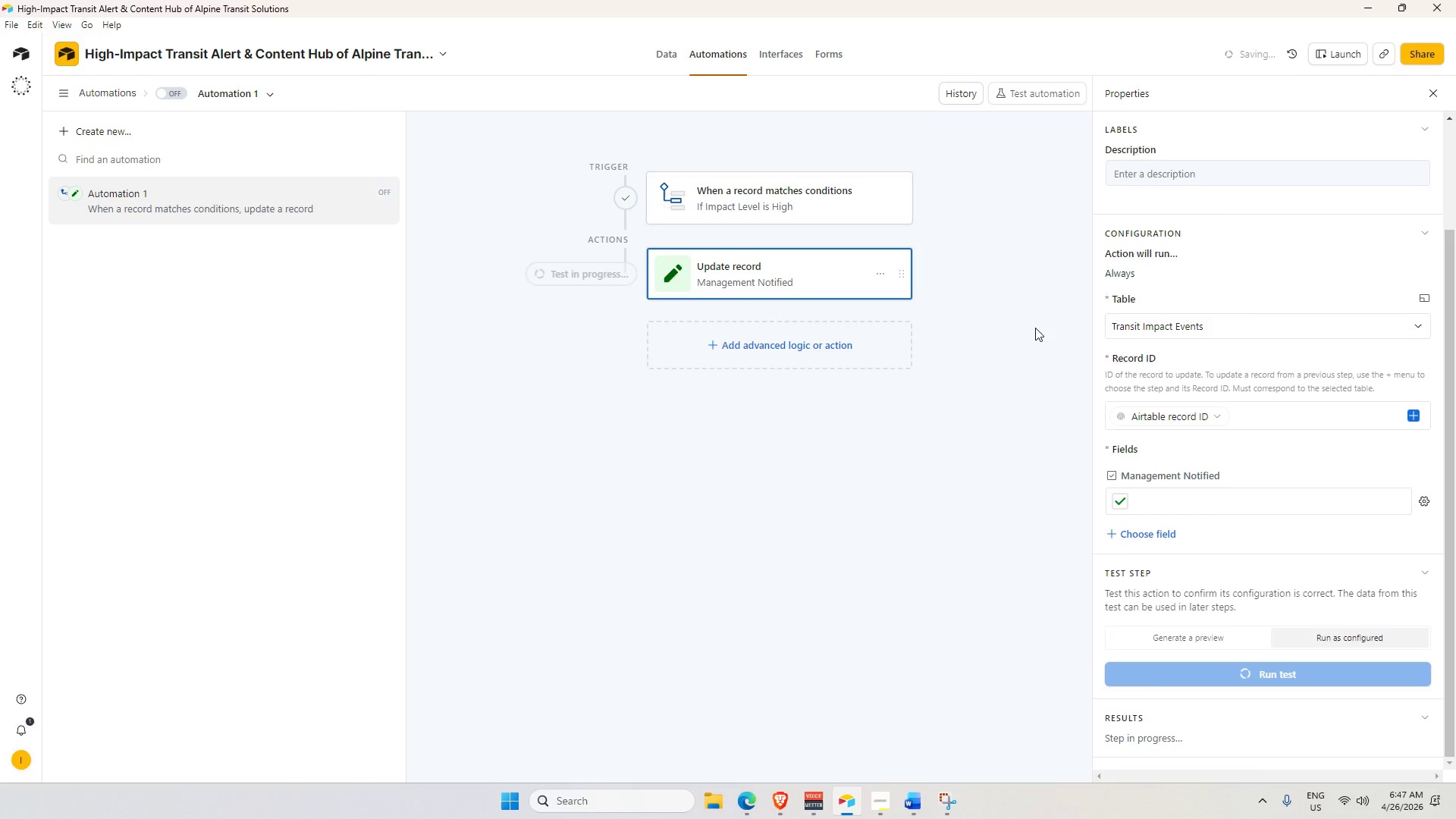 
scroll: coordinate [1268, 472], scroll_direction: down, amount: 8.0
 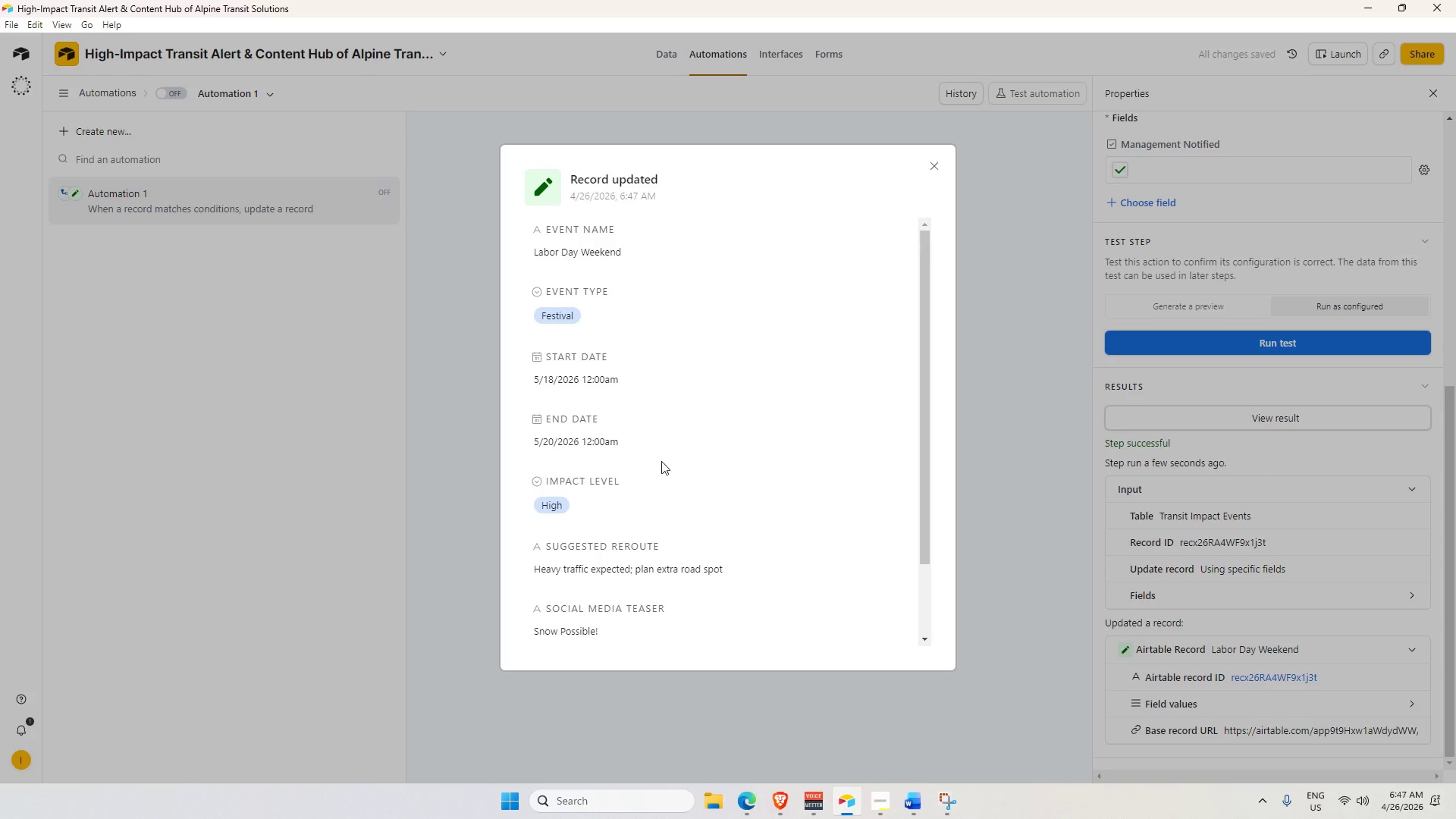 
scroll: coordinate [767, 516], scroll_direction: up, amount: 2.0
 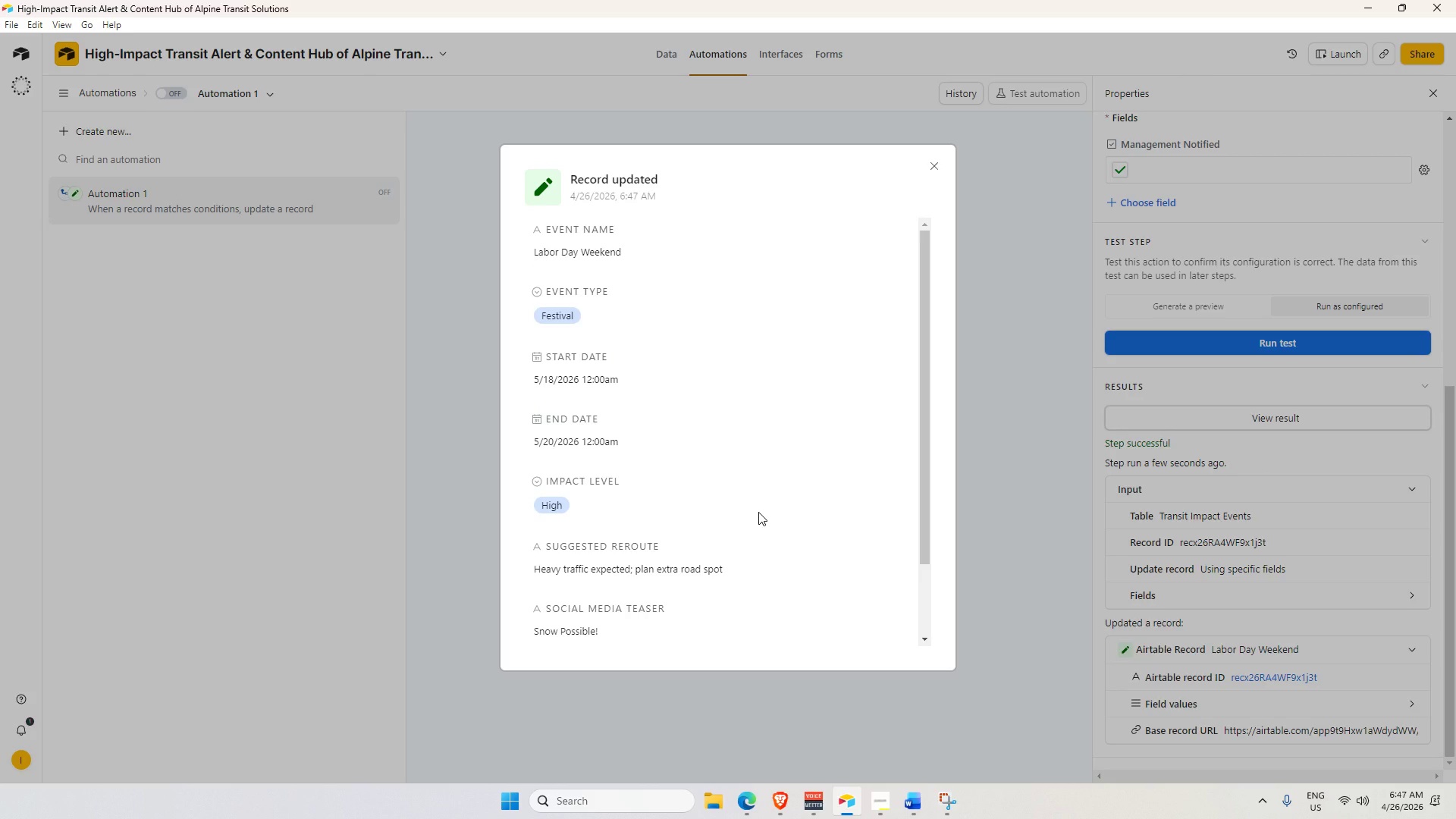 
scroll: coordinate [1244, 552], scroll_direction: down, amount: 19.0
 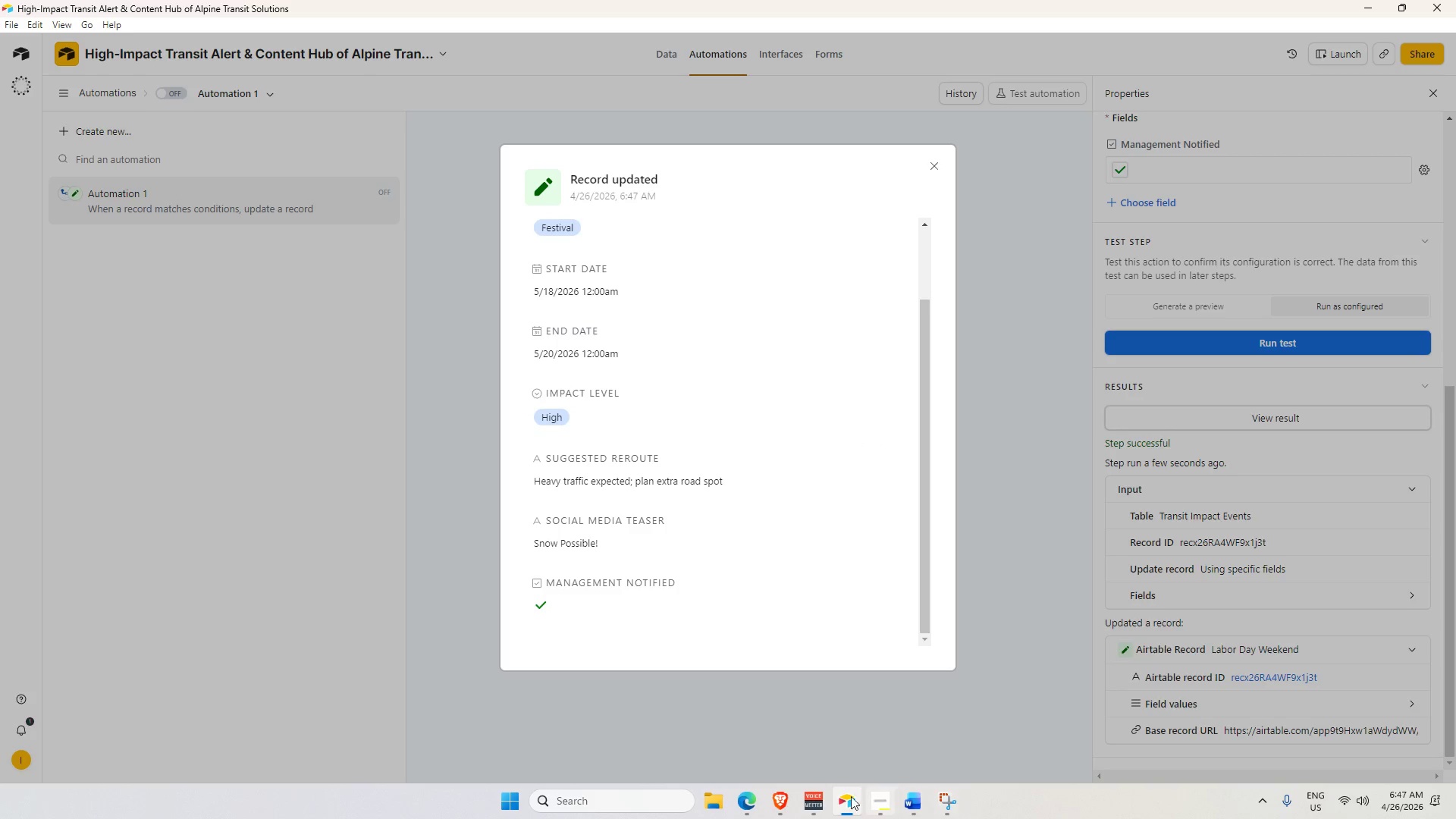 
mouse_move([713, 808])
 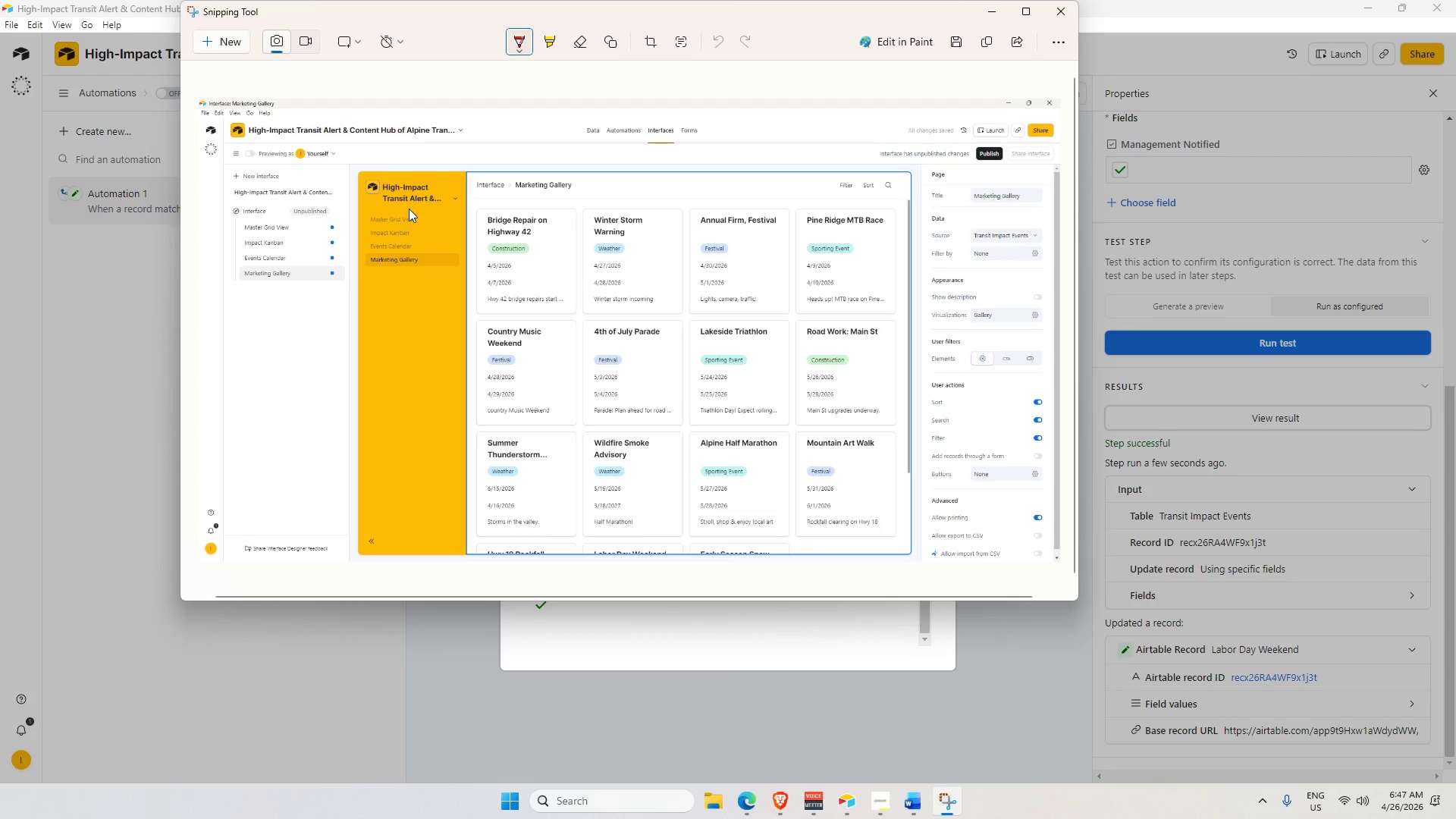 
left_click([221, 46])
 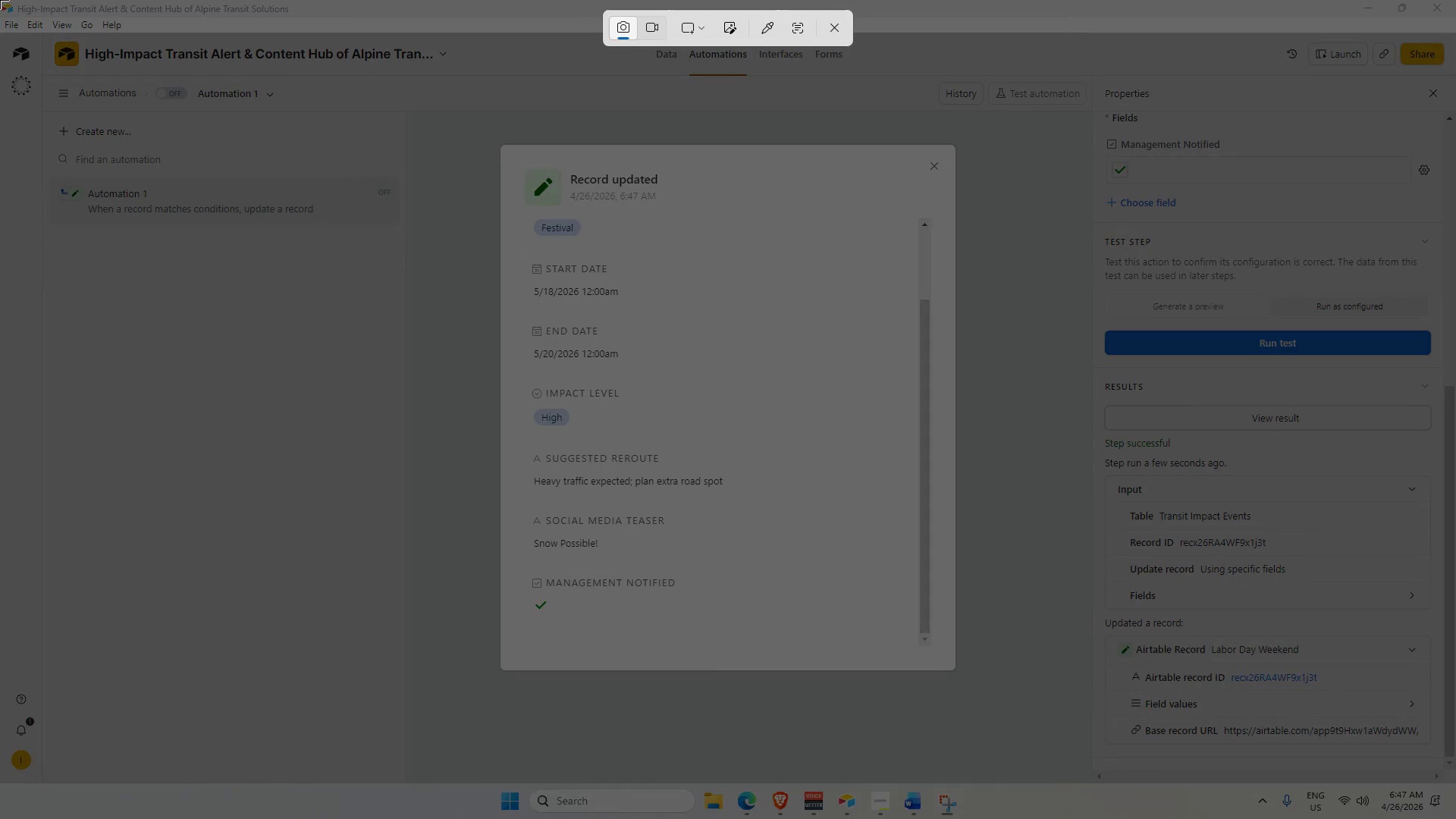 
left_click_drag(start_coordinate=[0, 0], to_coordinate=[1455, 783])
 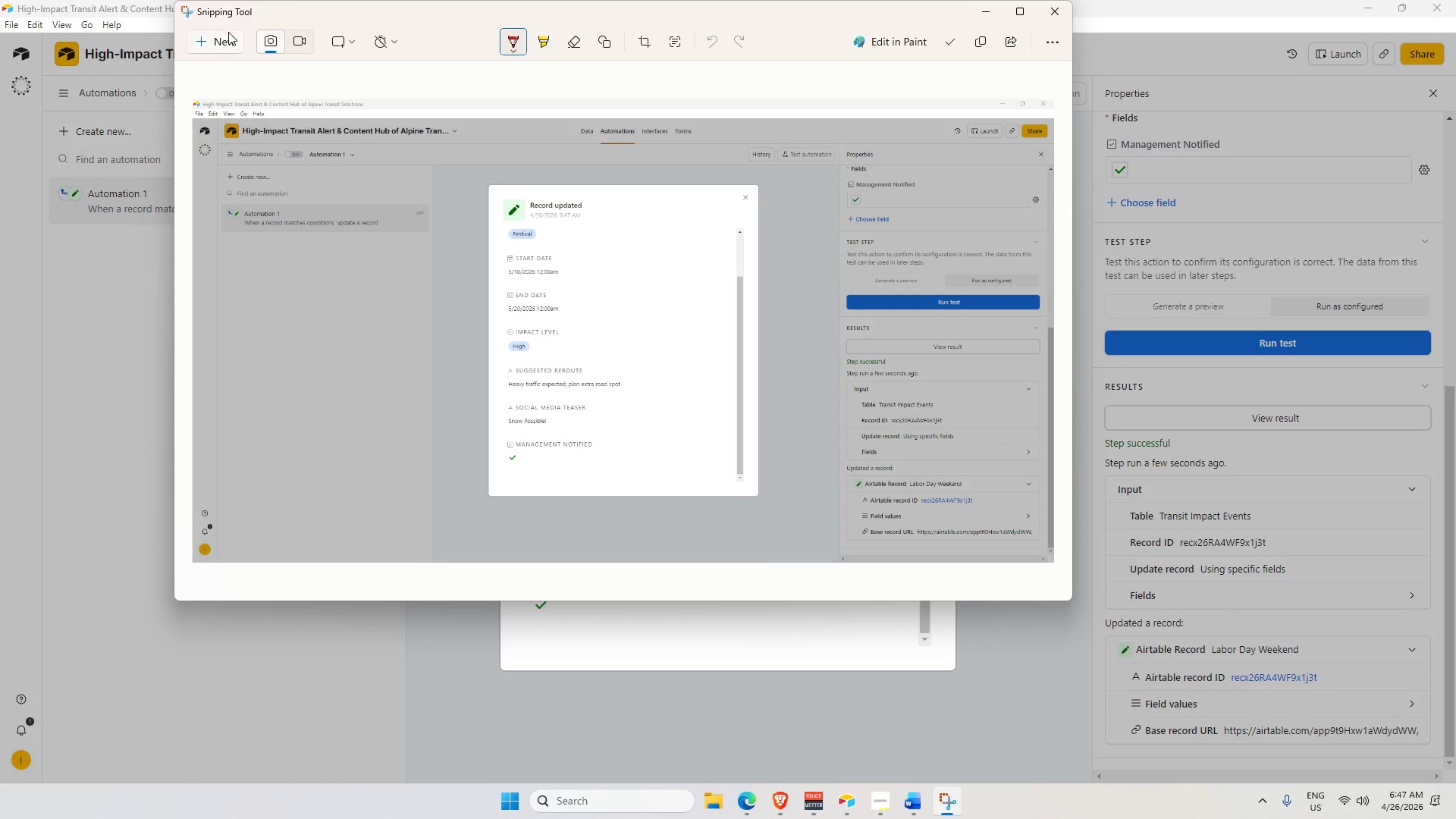 
mouse_move([954, 46])
 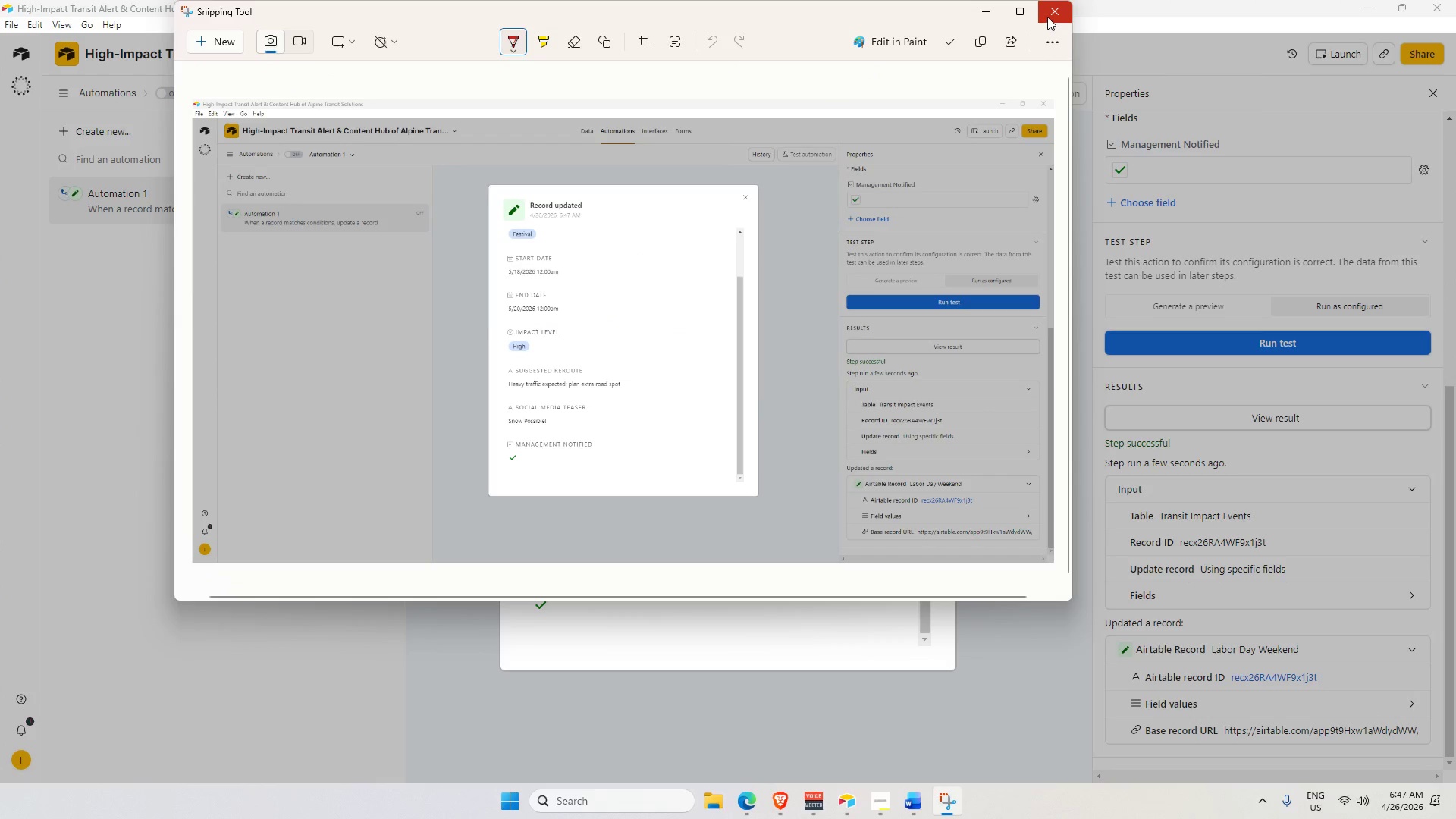 
left_click([1050, 17])
 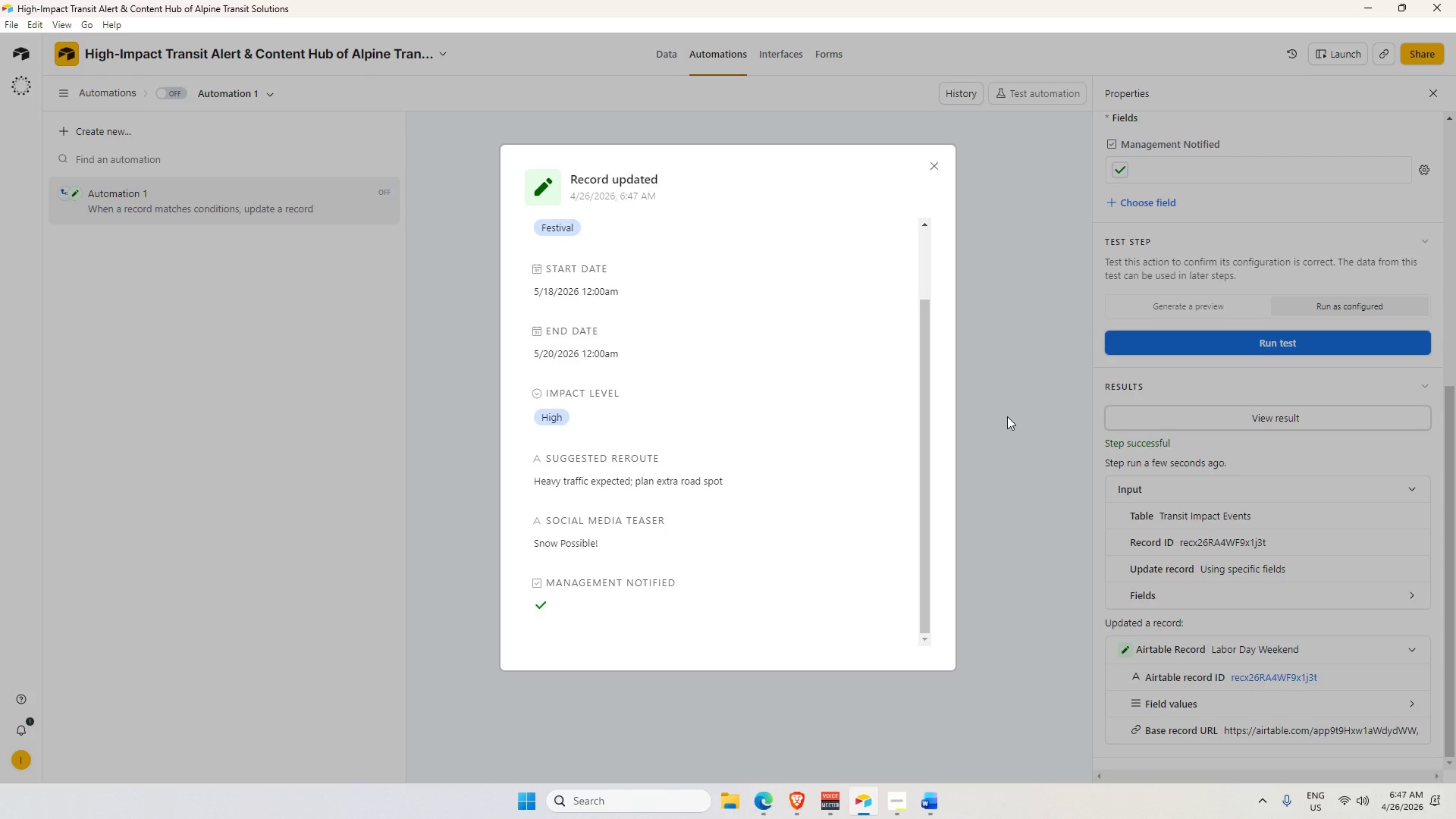 
left_click([1007, 416])
 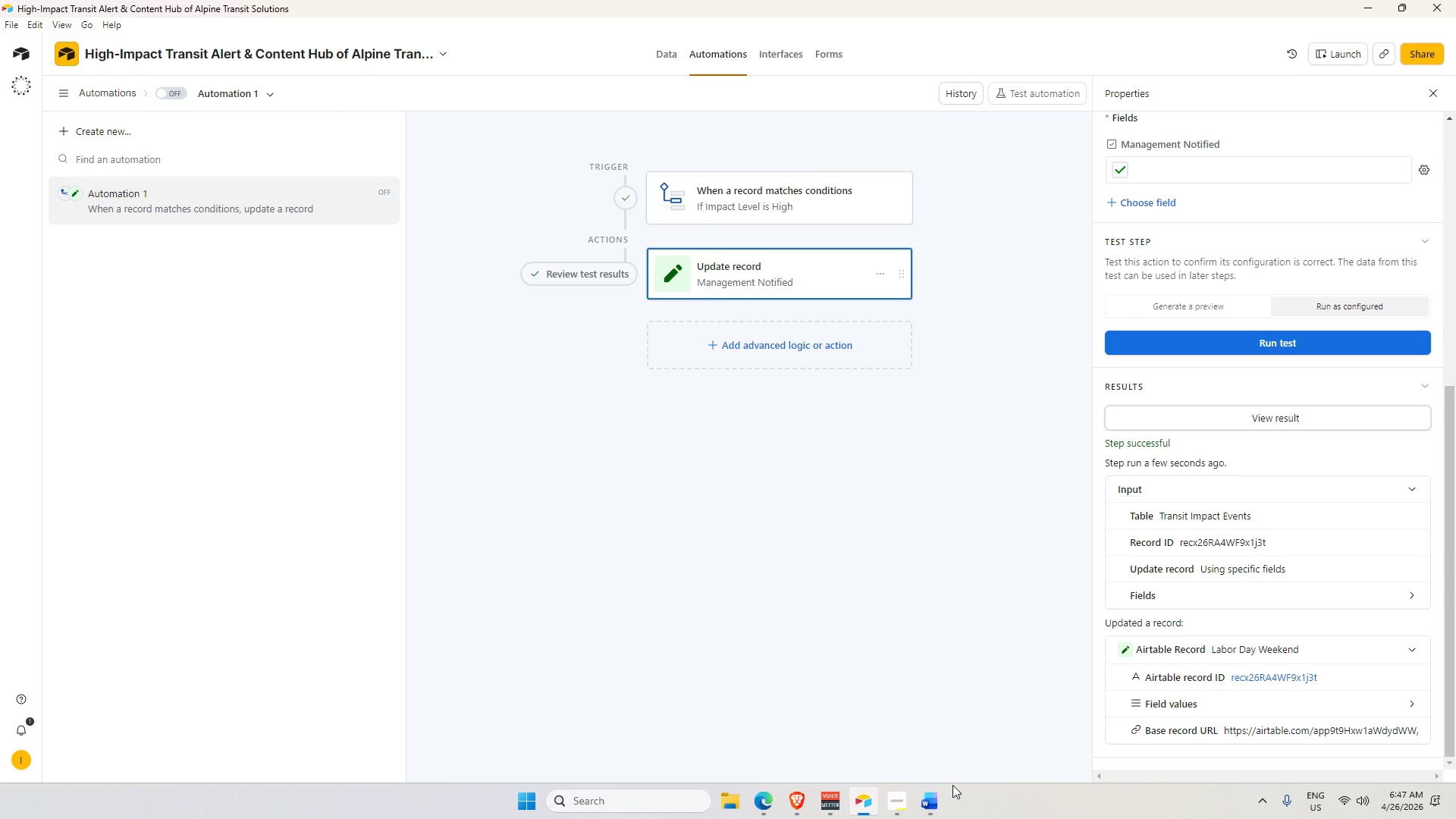 
mouse_move([892, 807])
 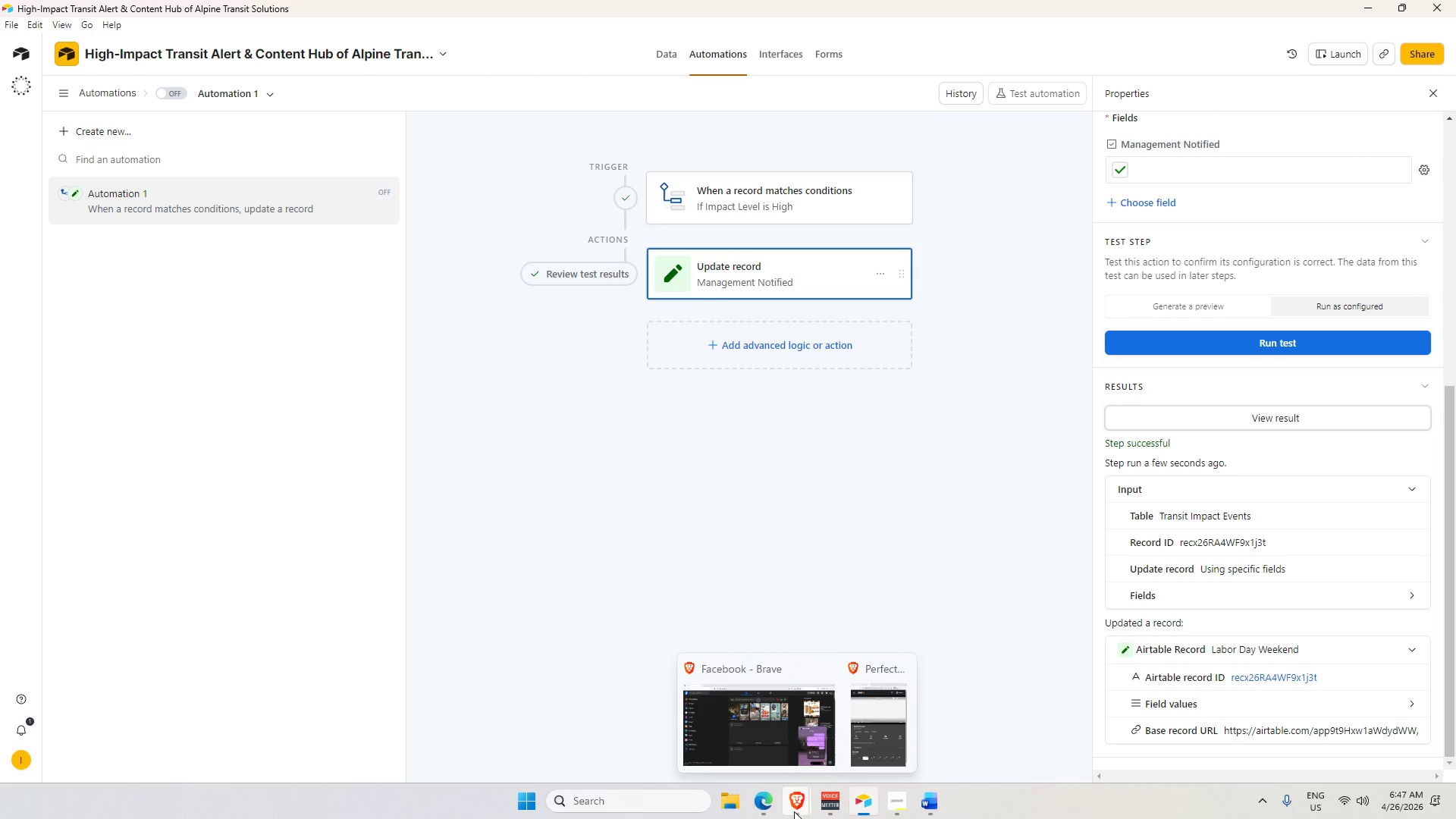 
left_click([805, 750])
 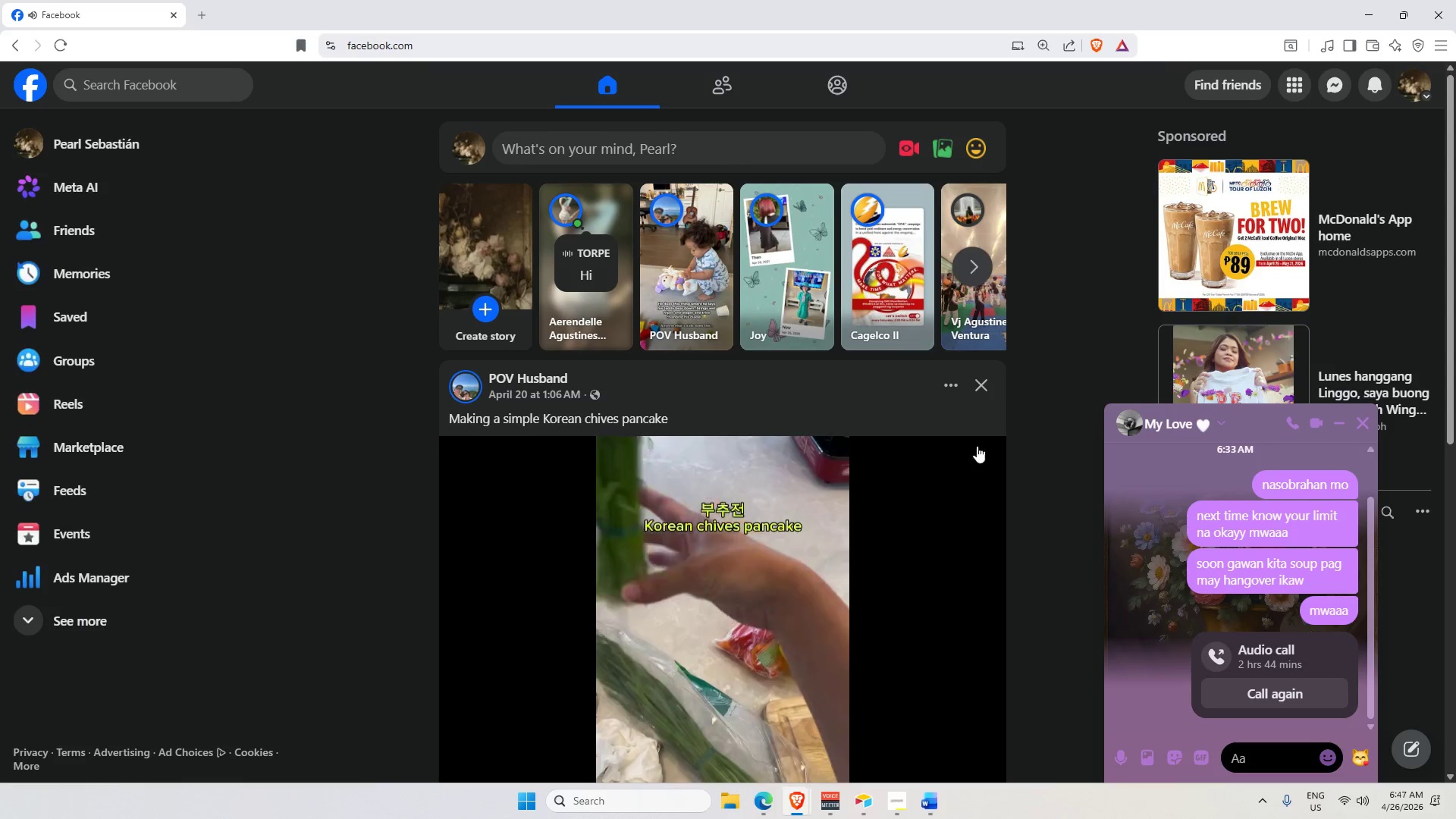 
left_click([982, 384])
 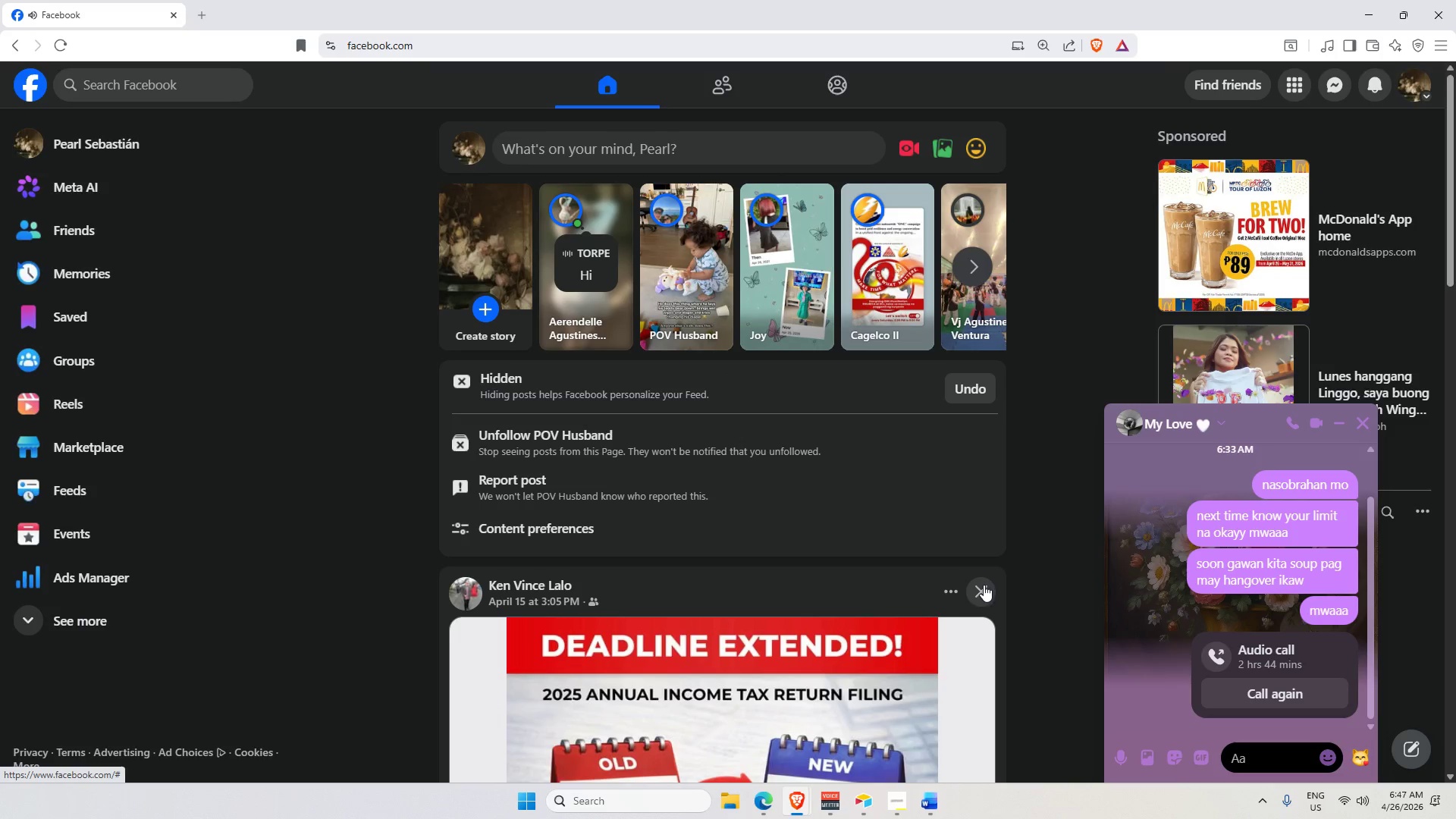 
left_click([984, 590])
 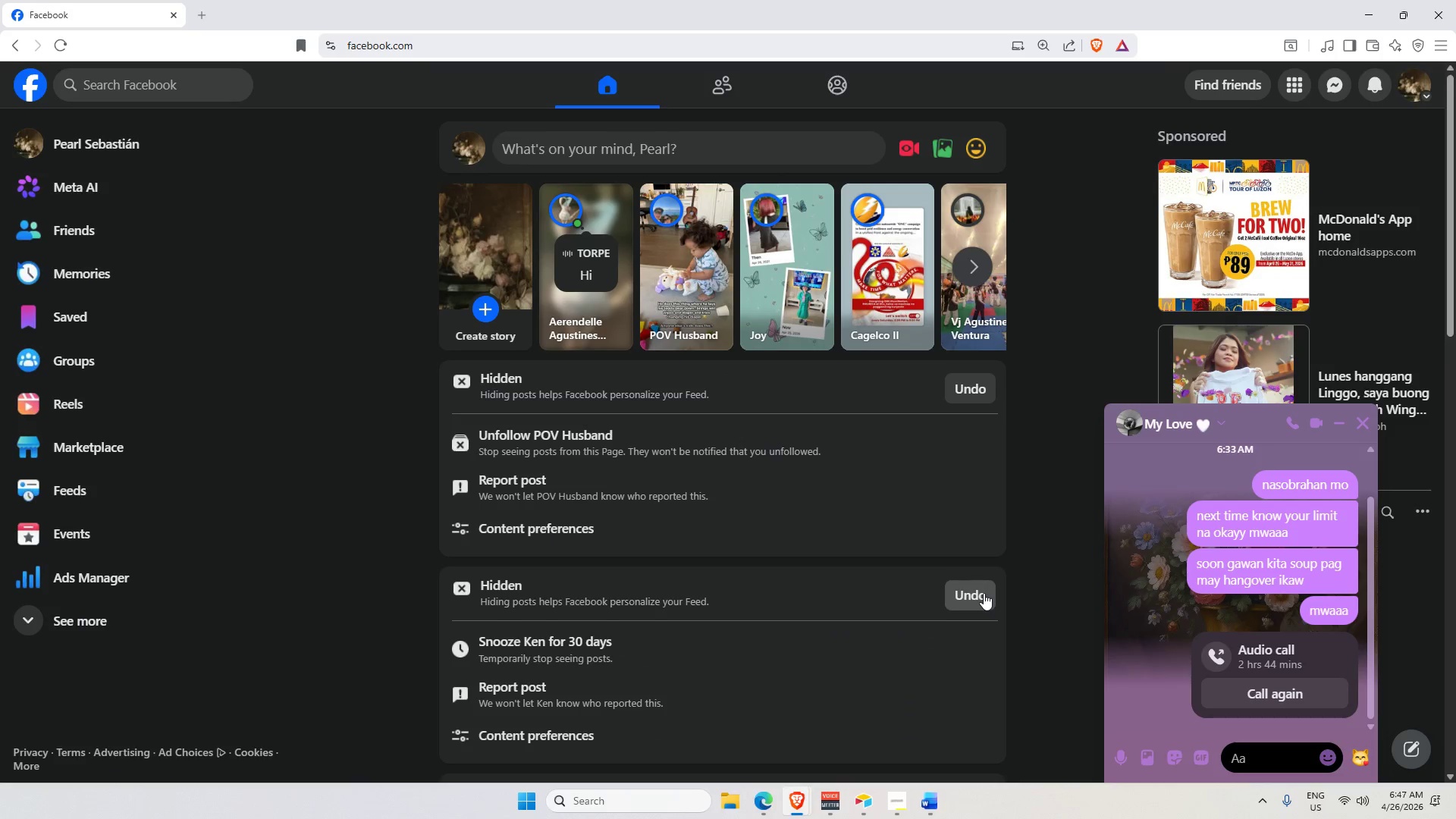 
scroll: coordinate [978, 594], scroll_direction: up, amount: 5.0
 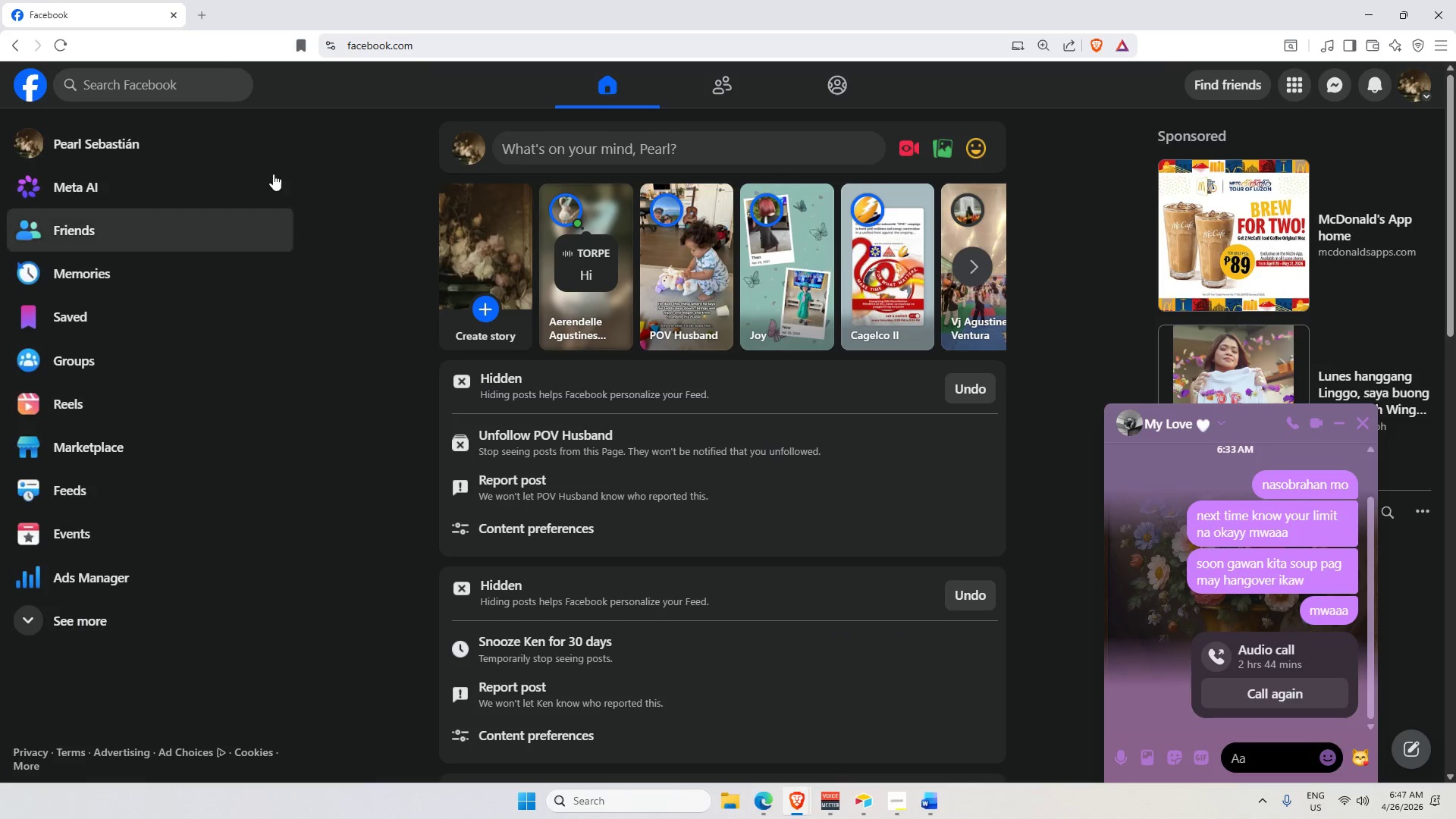 
left_click([200, 95])
 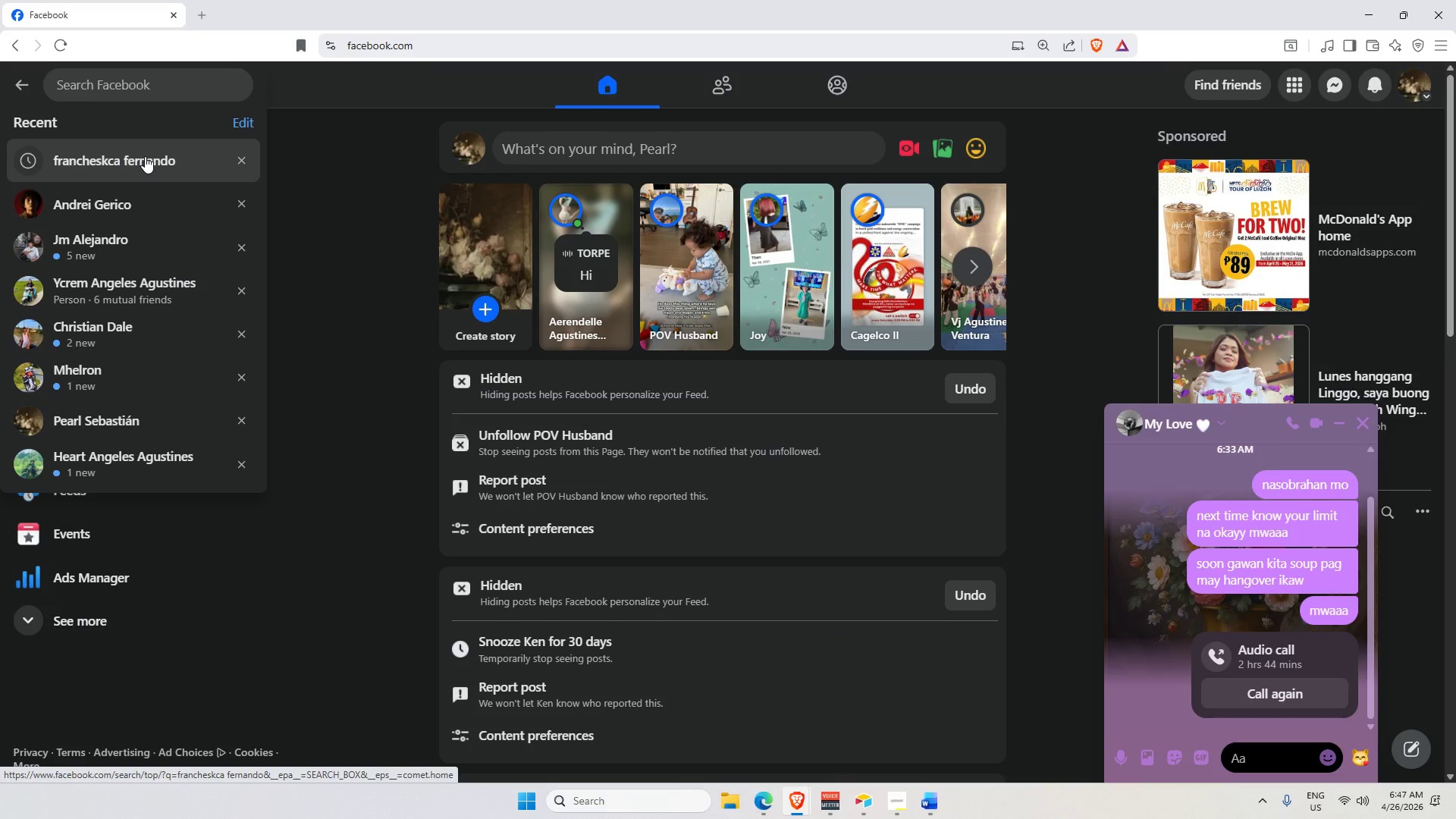 
left_click([145, 155])
 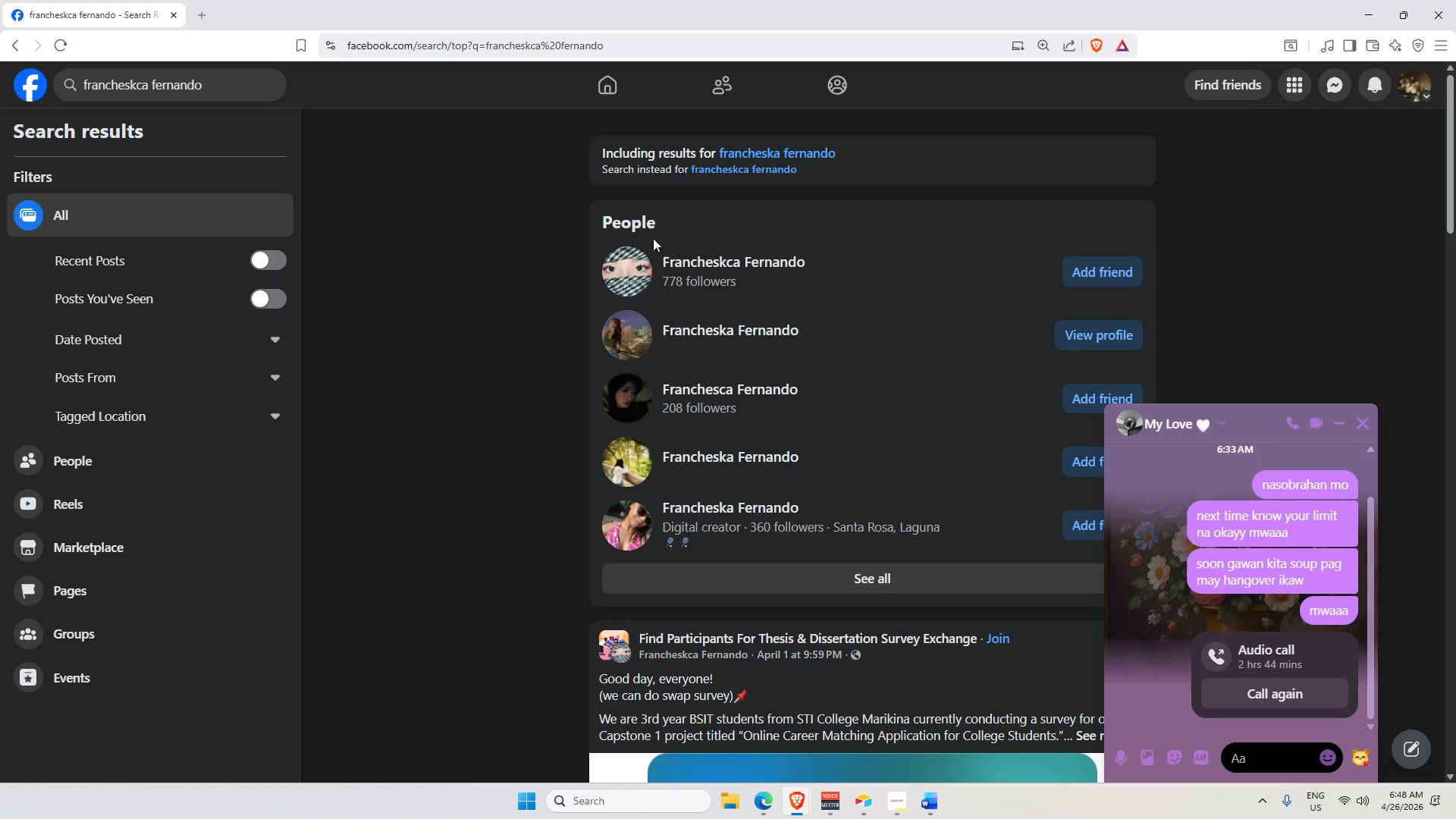 
wait(9.34)
 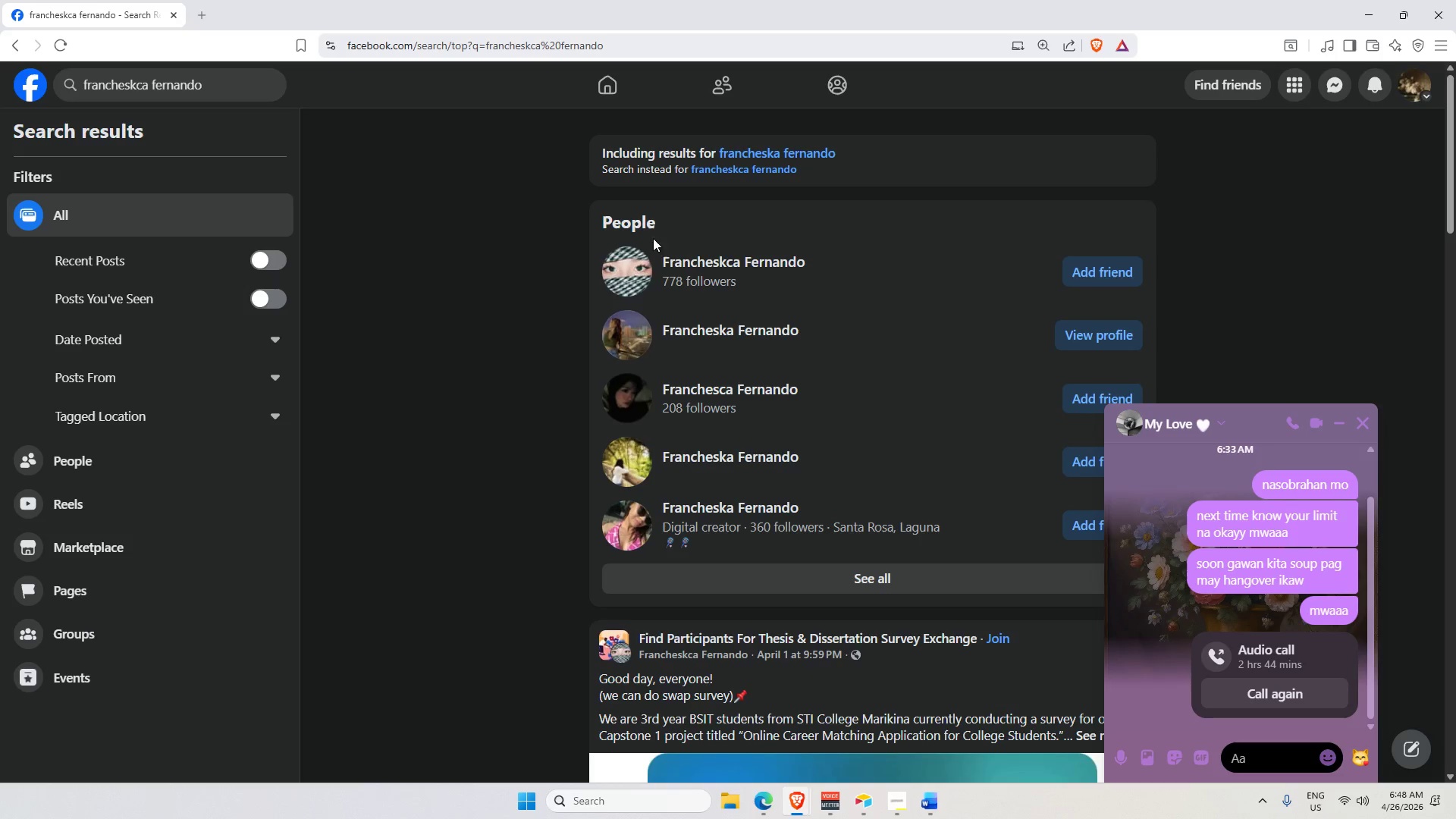 
left_click([626, 270])
 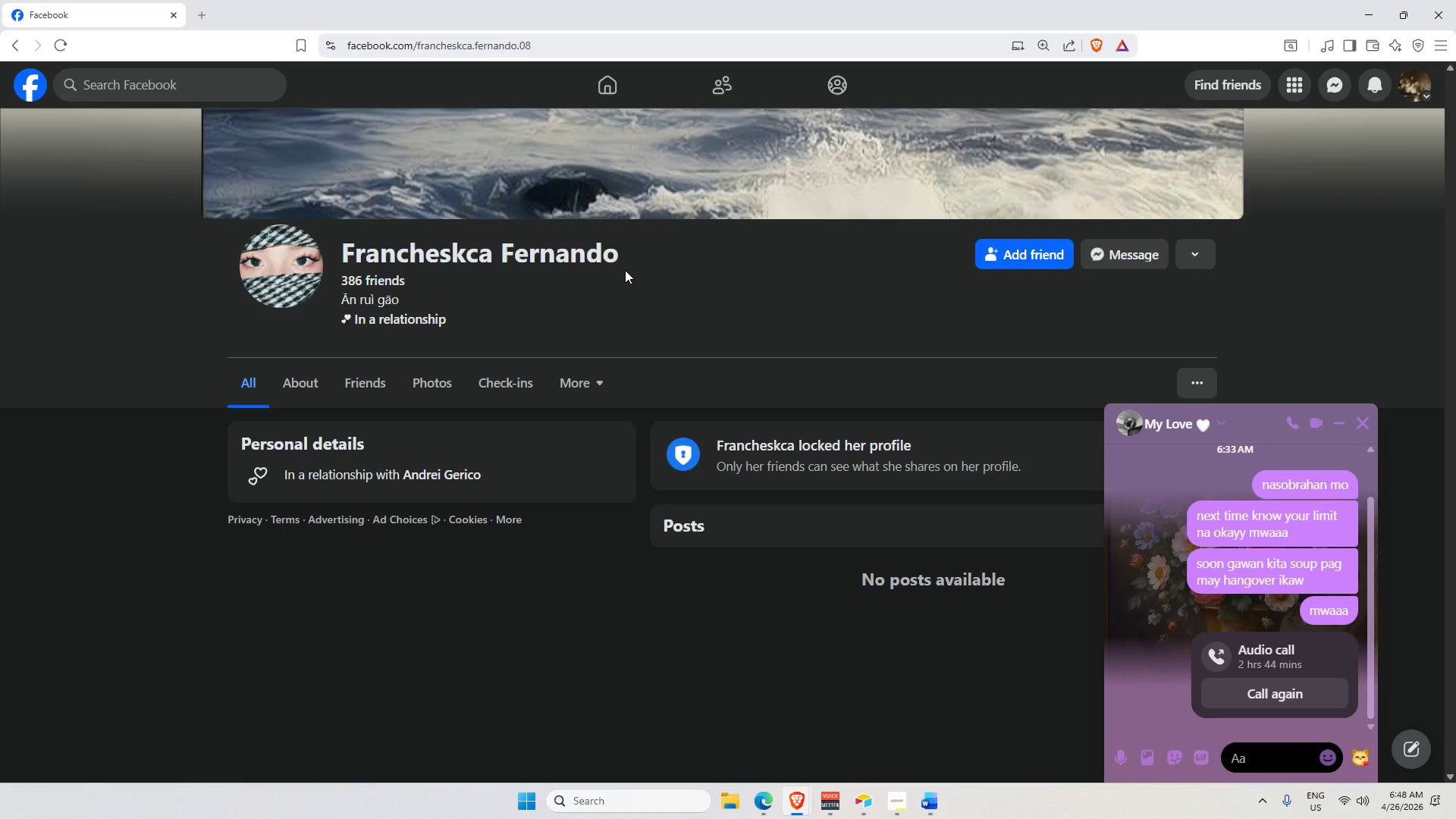 
scroll: coordinate [625, 271], scroll_direction: down, amount: 2.0
 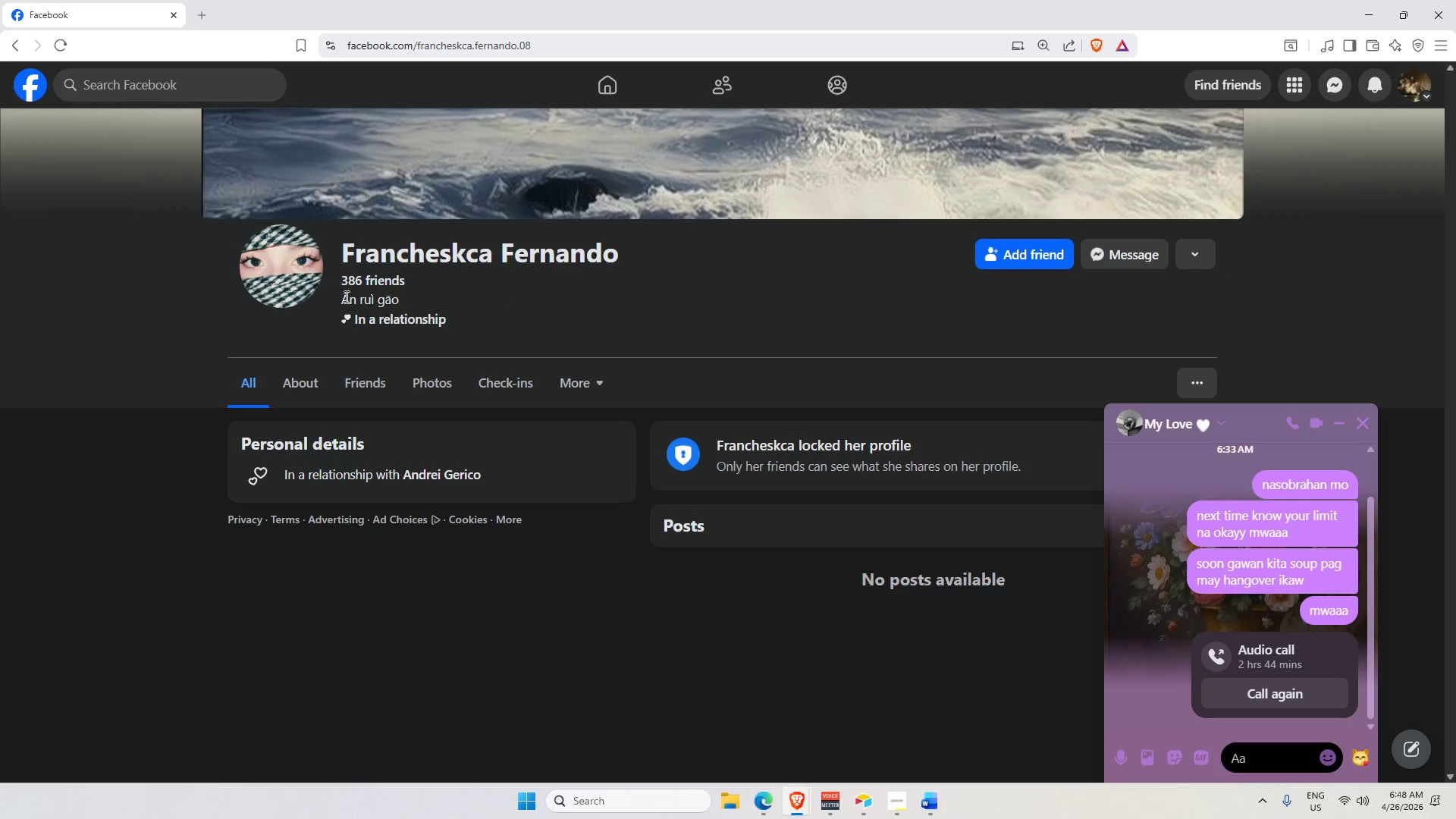 
left_click_drag(start_coordinate=[340, 296], to_coordinate=[400, 300])
 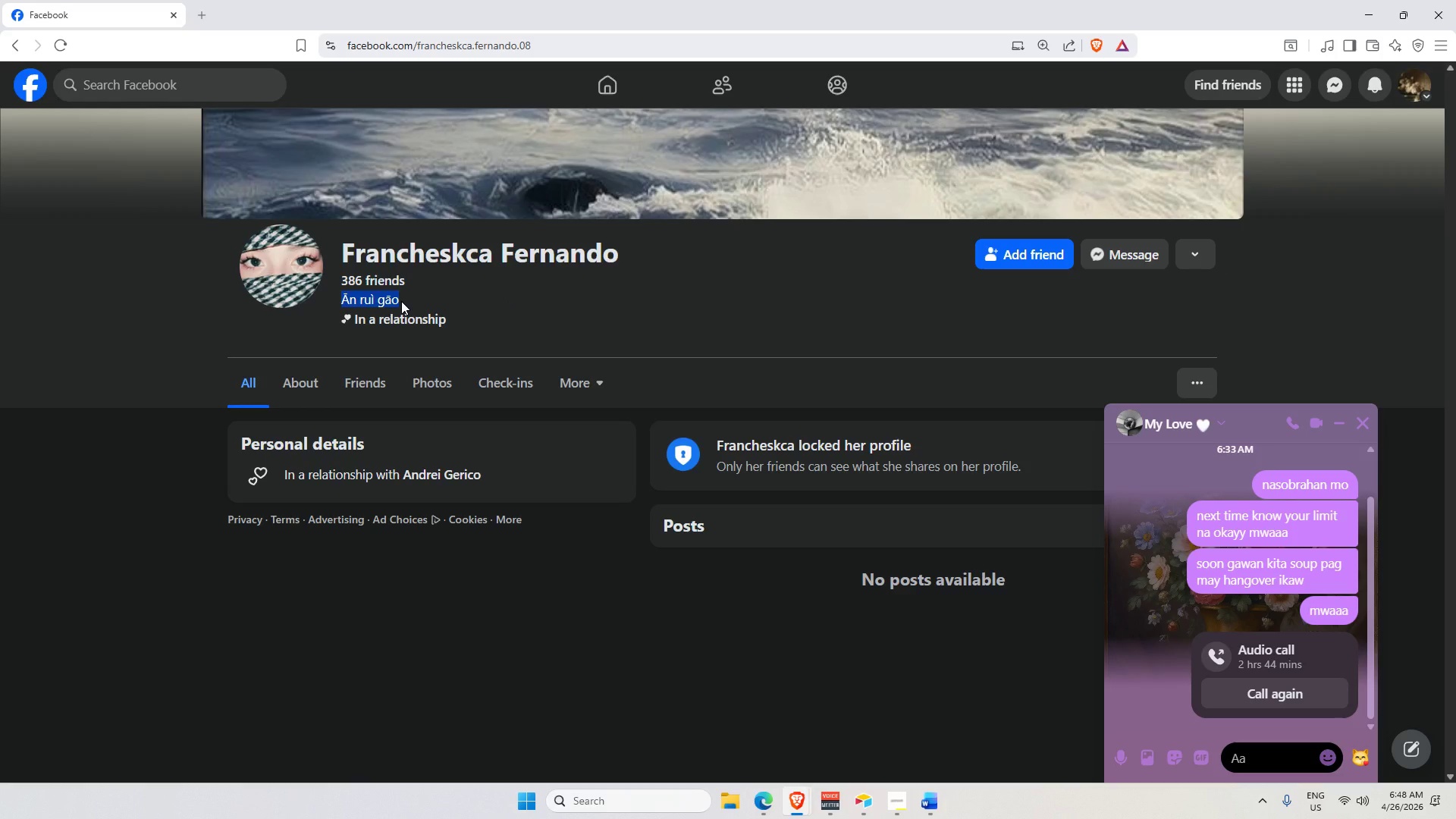 
key(Control+C)
 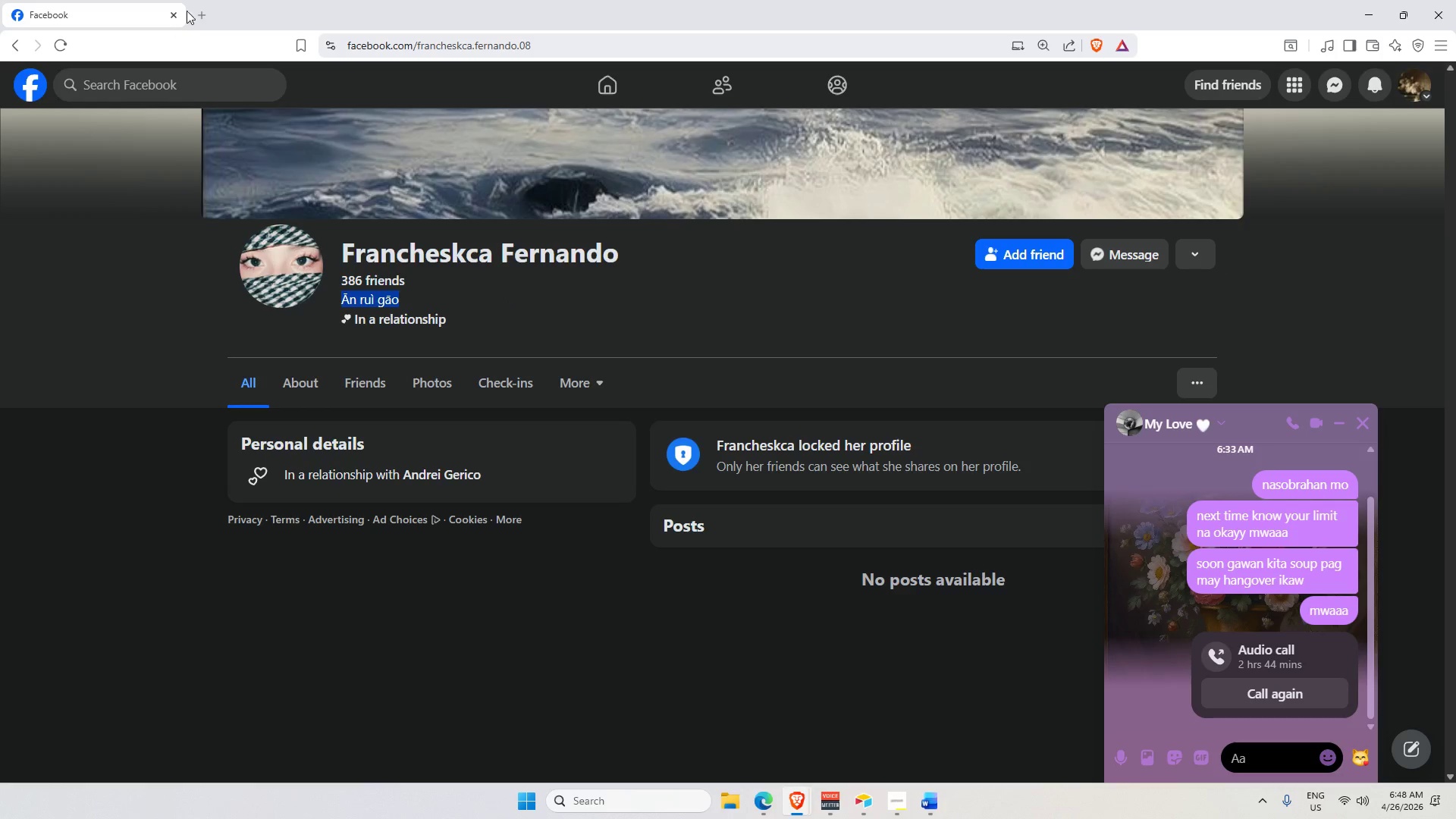 
left_click([204, 14])
 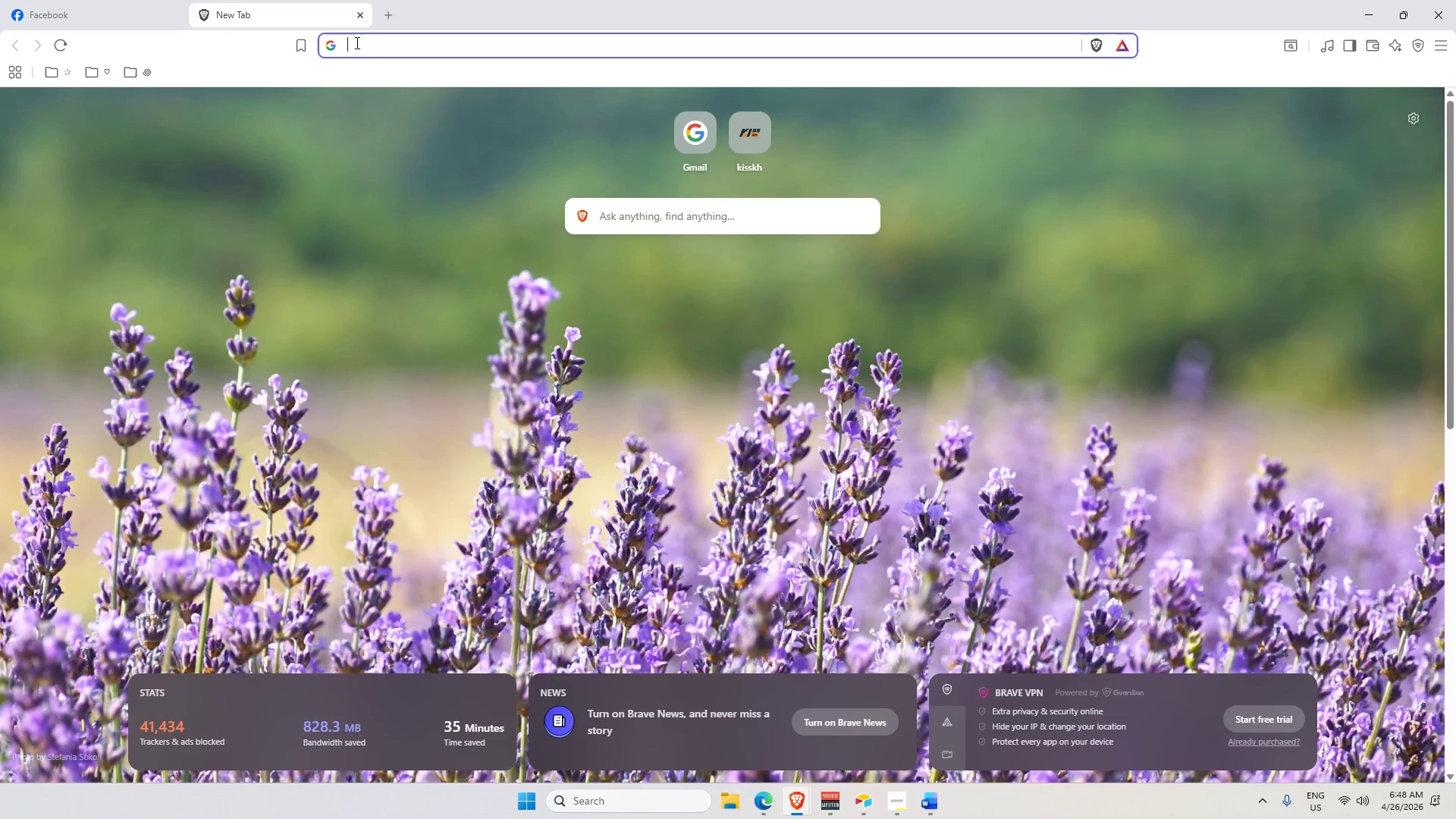 
key(Control+V)
 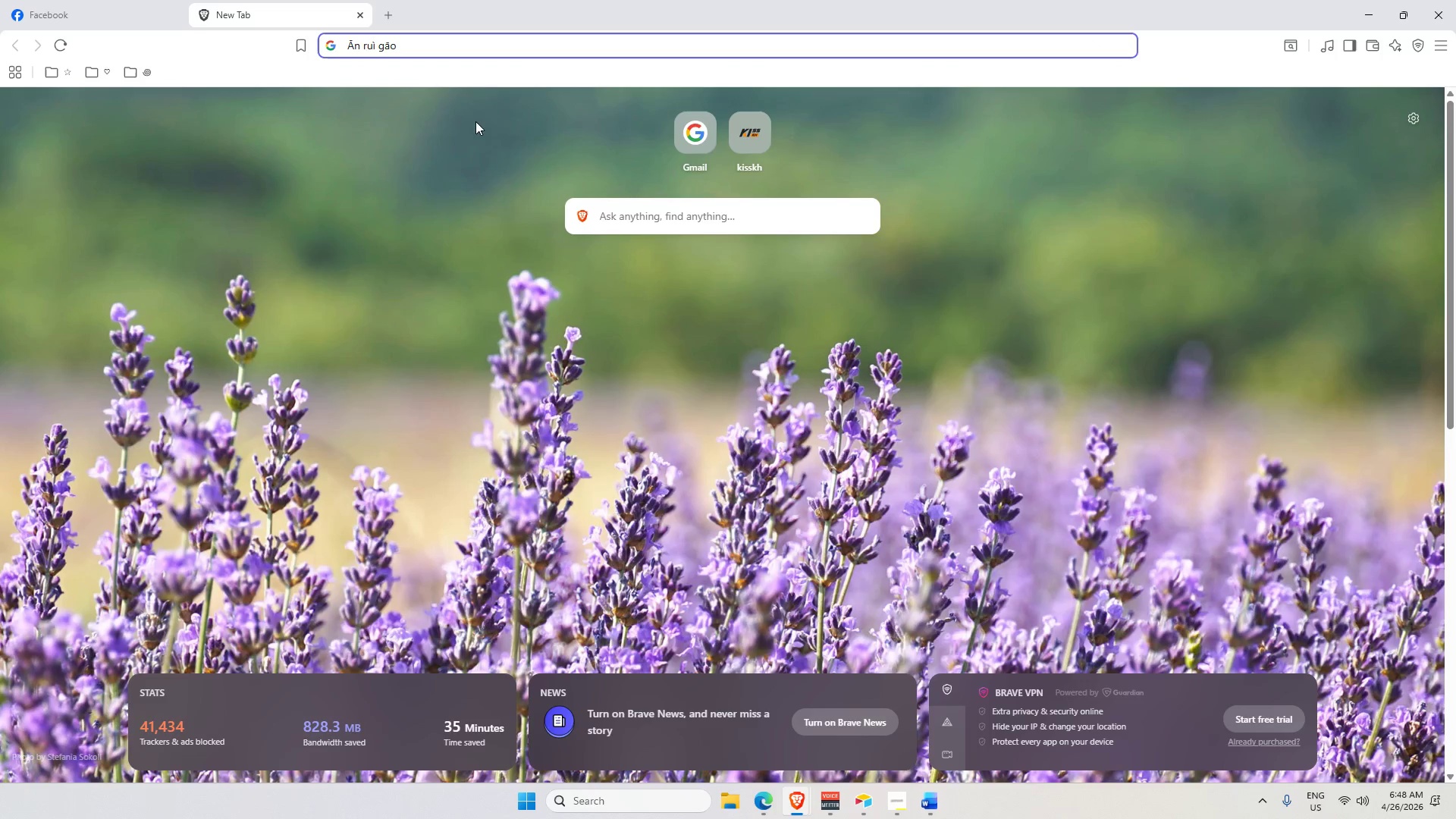 
key(Enter)
 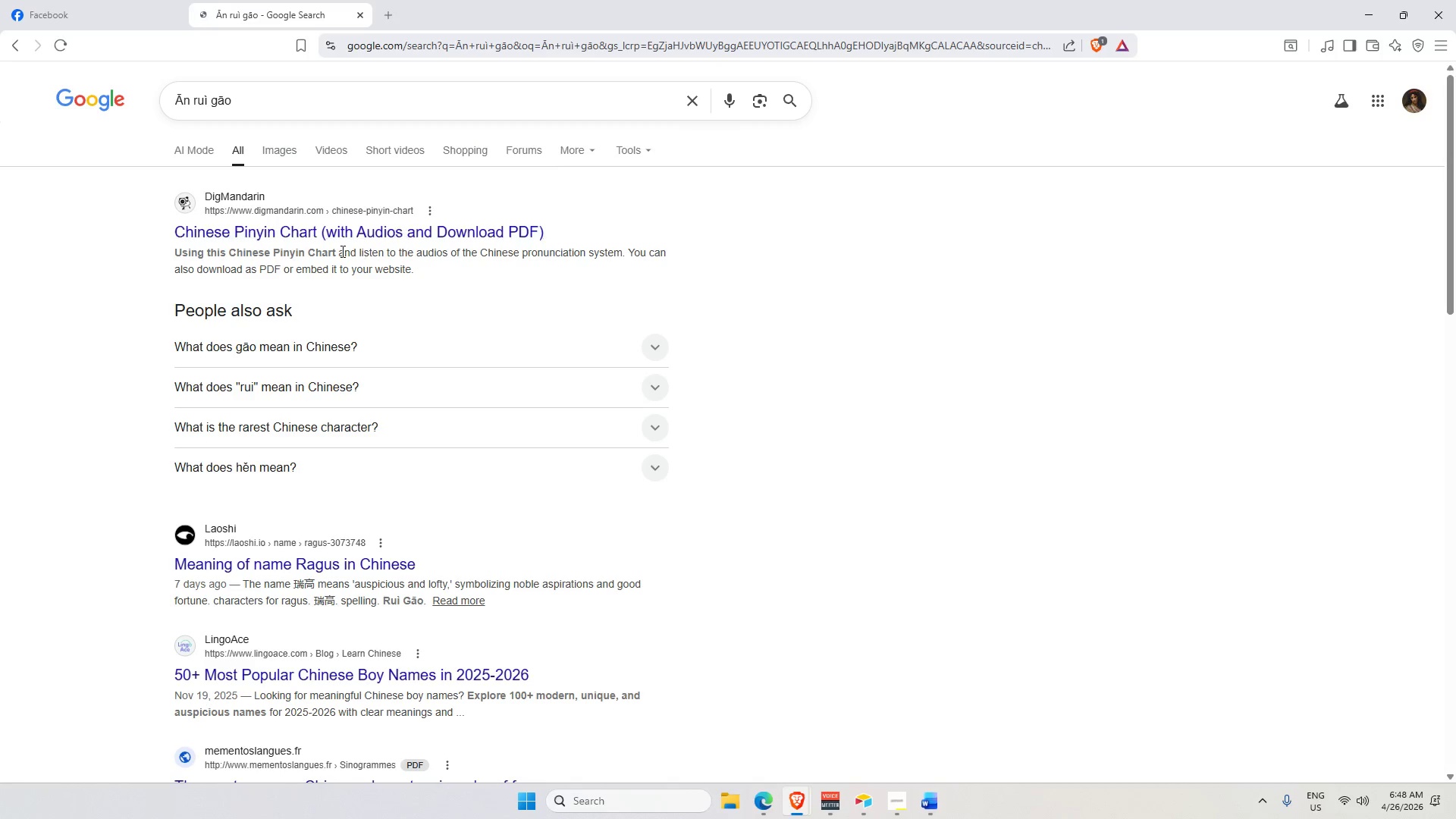 
scroll: coordinate [334, 249], scroll_direction: none, amount: 0.0
 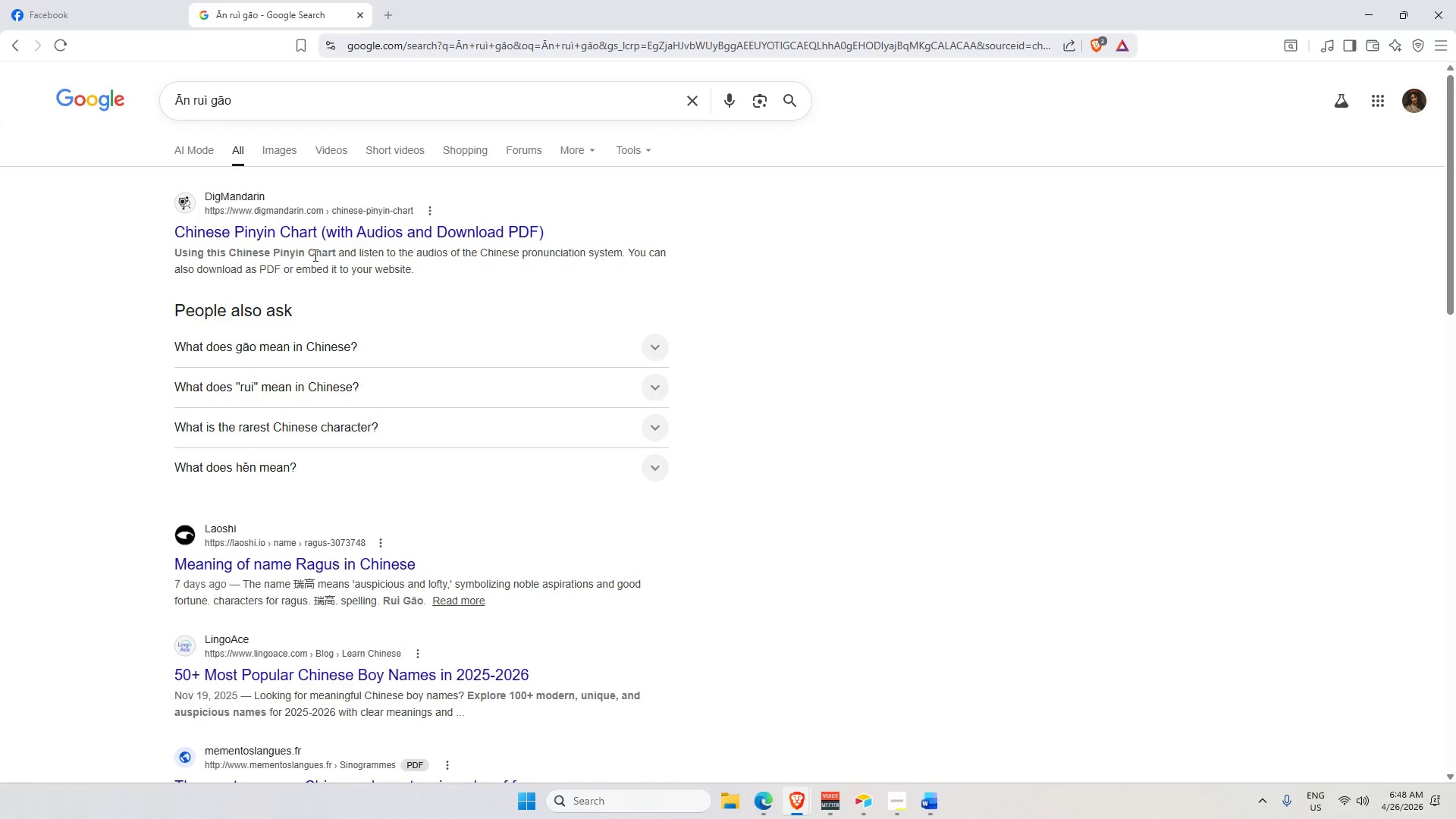 
left_click([329, 348])
 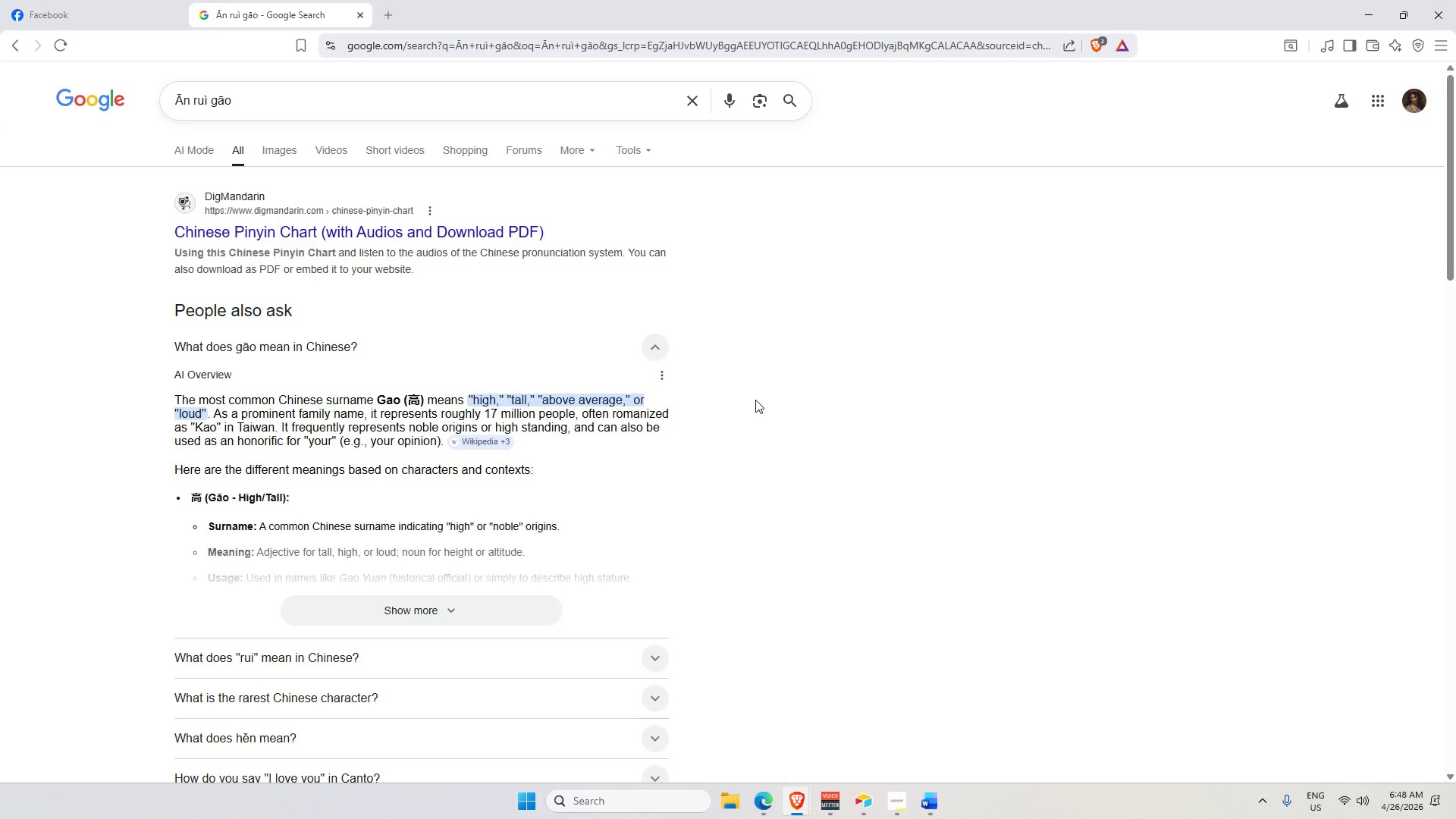 
scroll: coordinate [755, 400], scroll_direction: down, amount: 1.0
 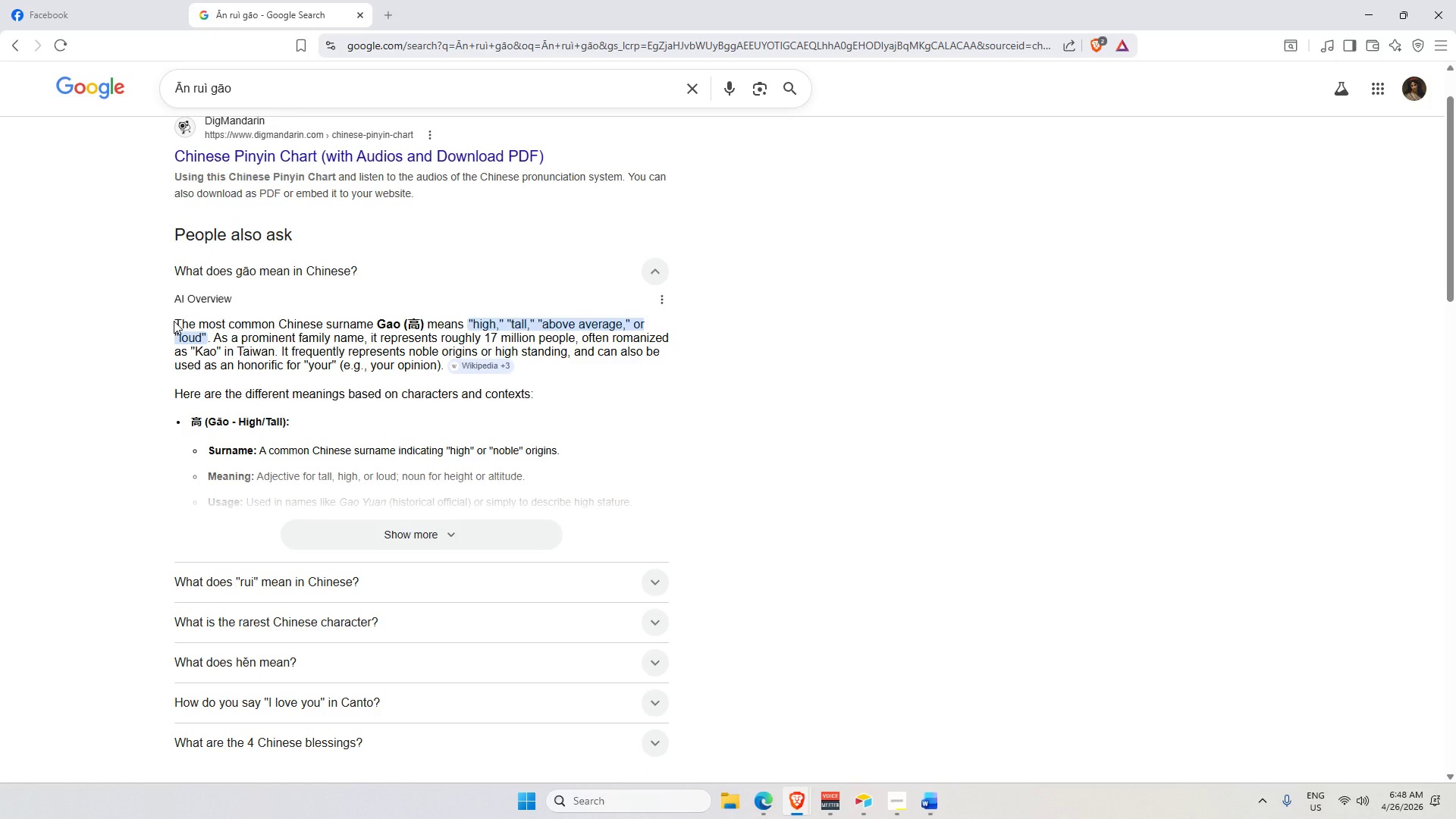 
left_click_drag(start_coordinate=[175, 321], to_coordinate=[447, 369])
 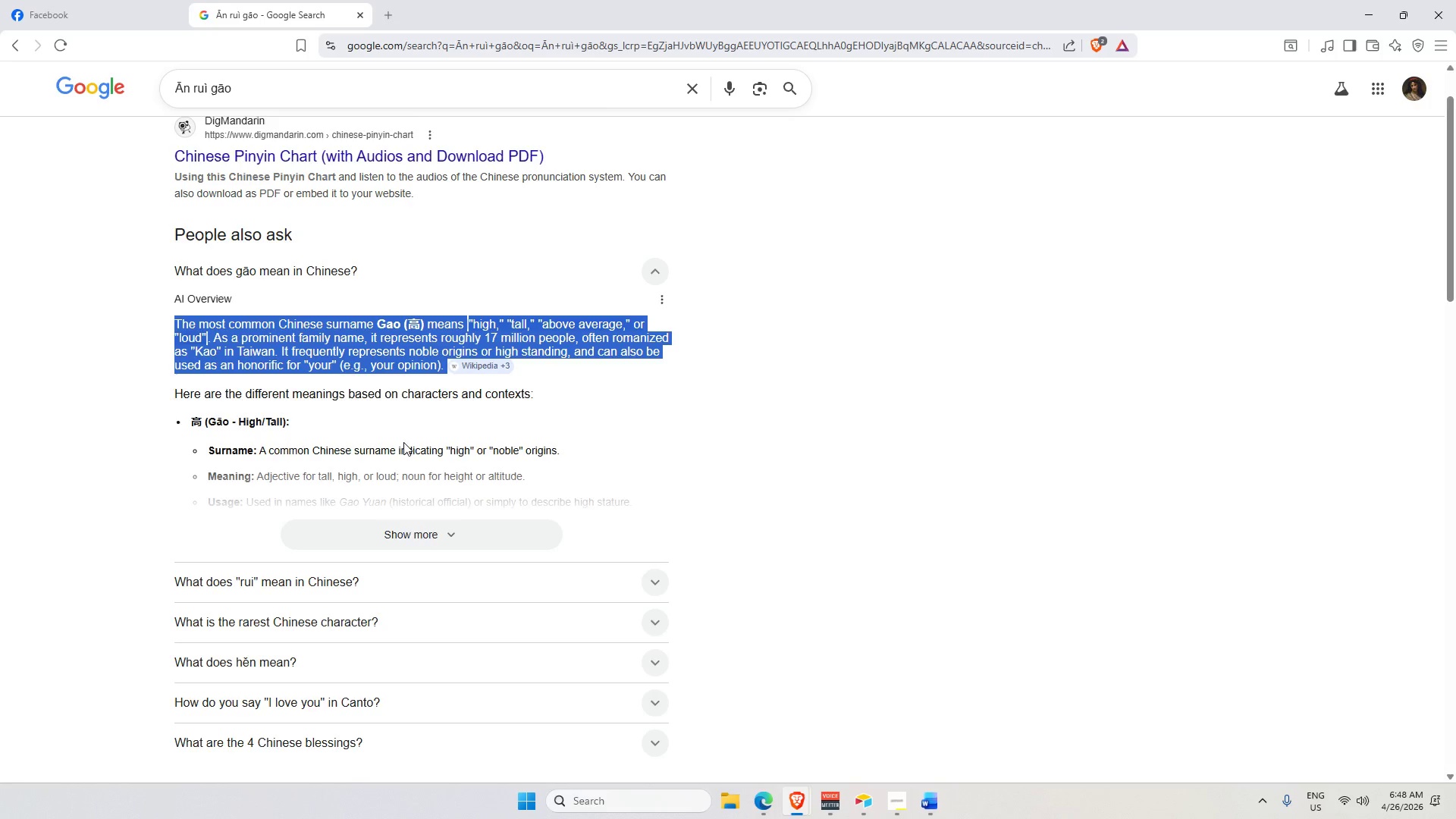 
scroll: coordinate [405, 385], scroll_direction: down, amount: 3.0
 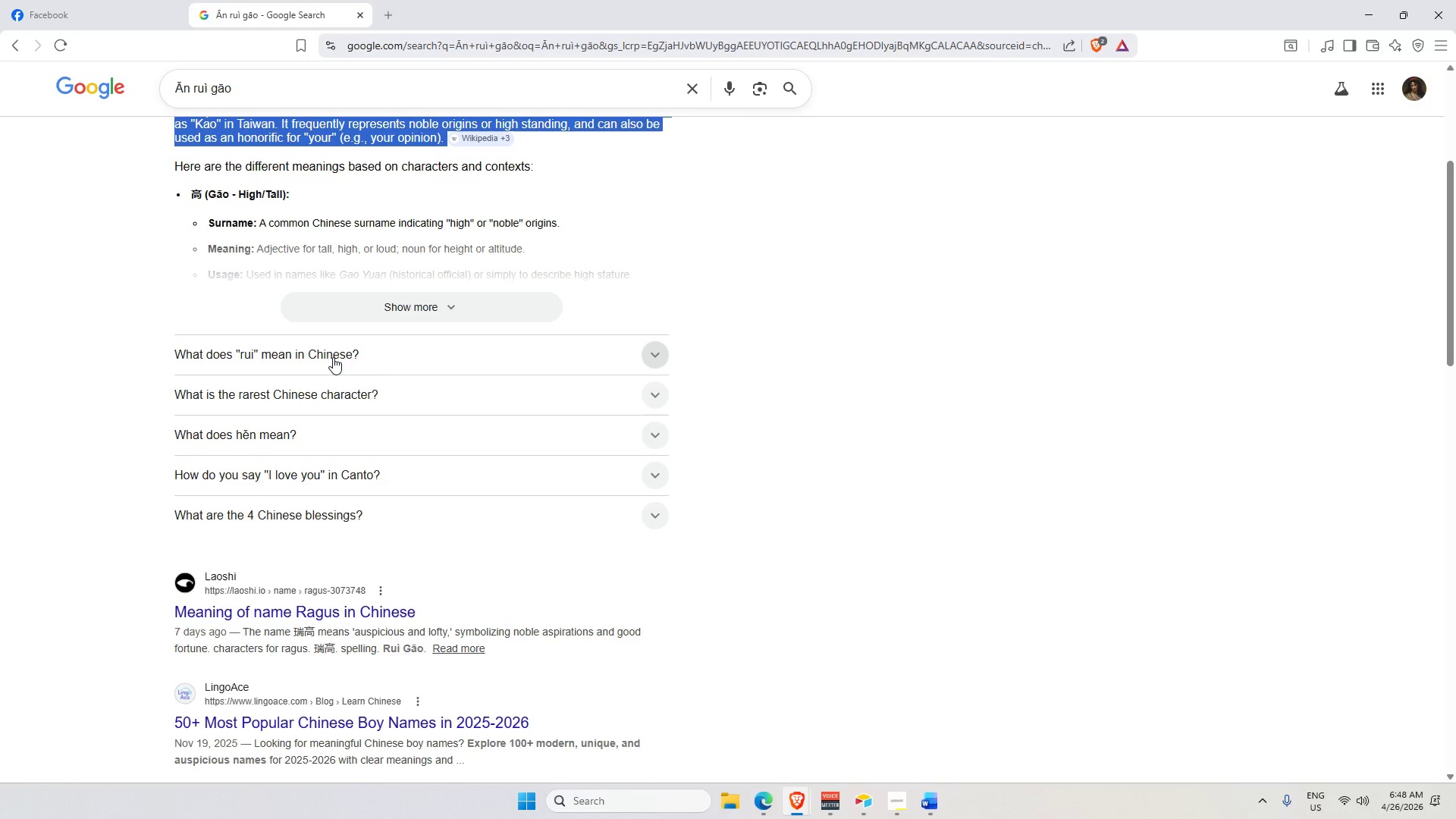 
left_click([360, 357])
 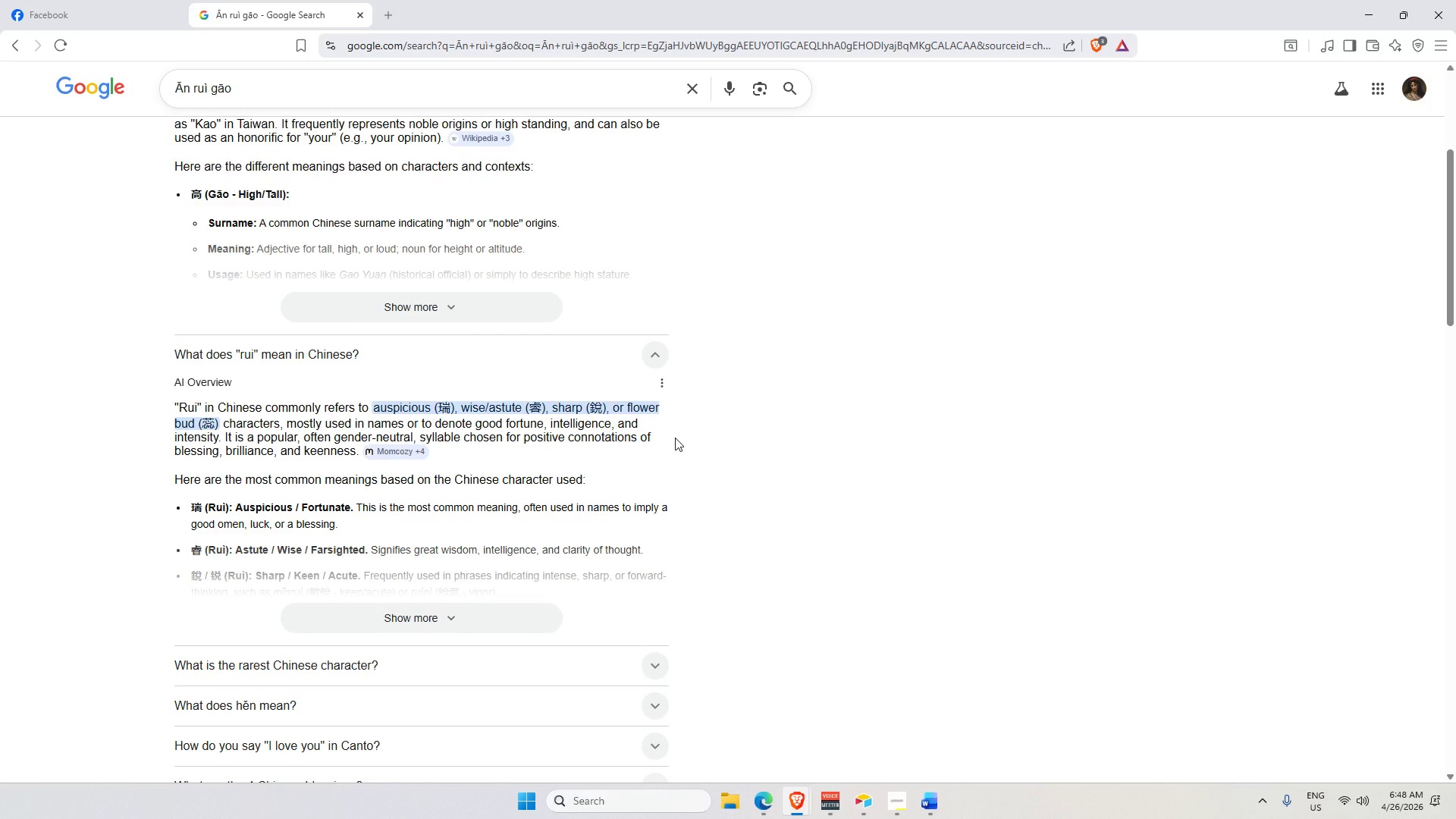 
wait(11.7)
 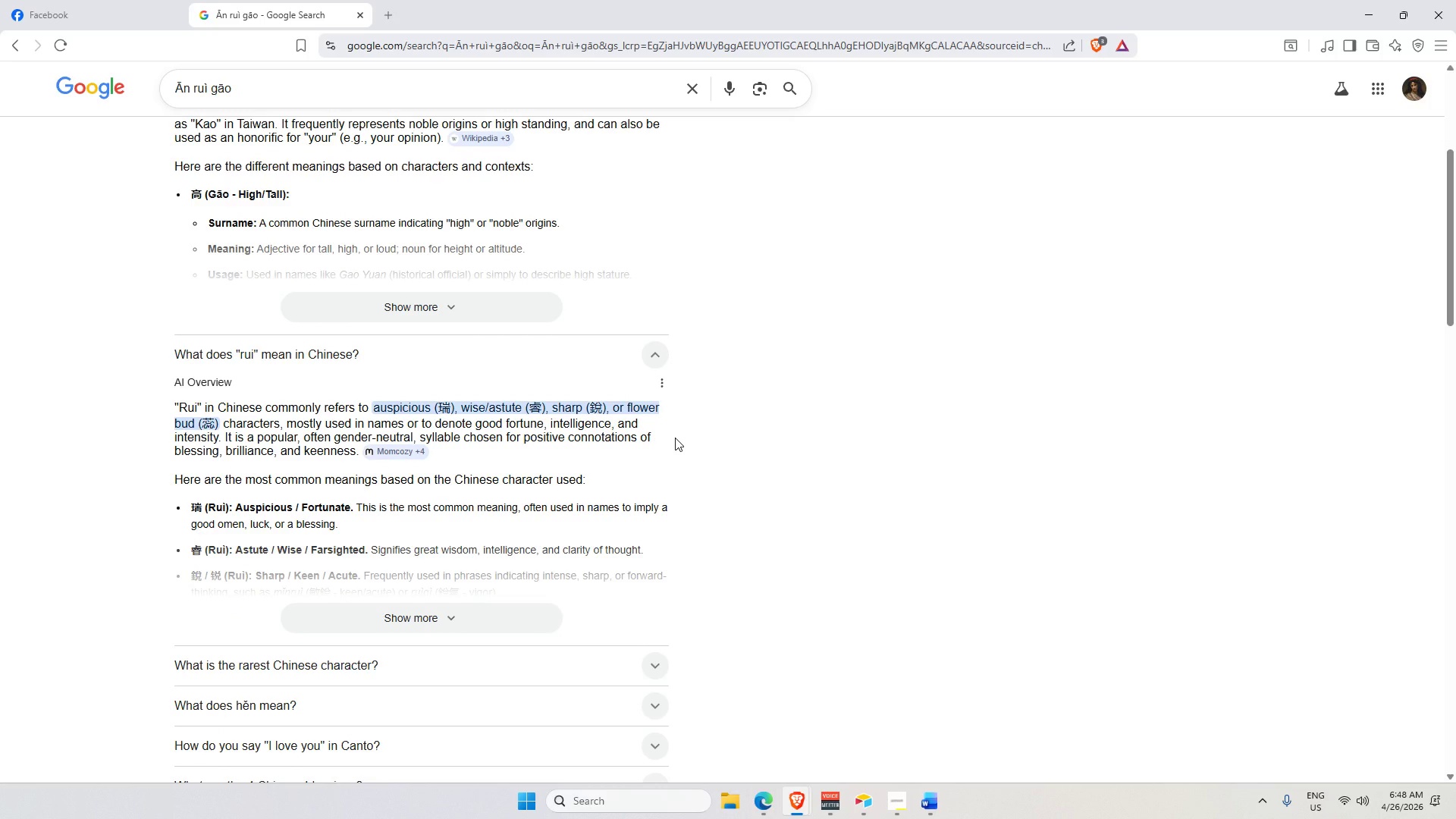 
scroll: coordinate [441, 428], scroll_direction: down, amount: 1.0
 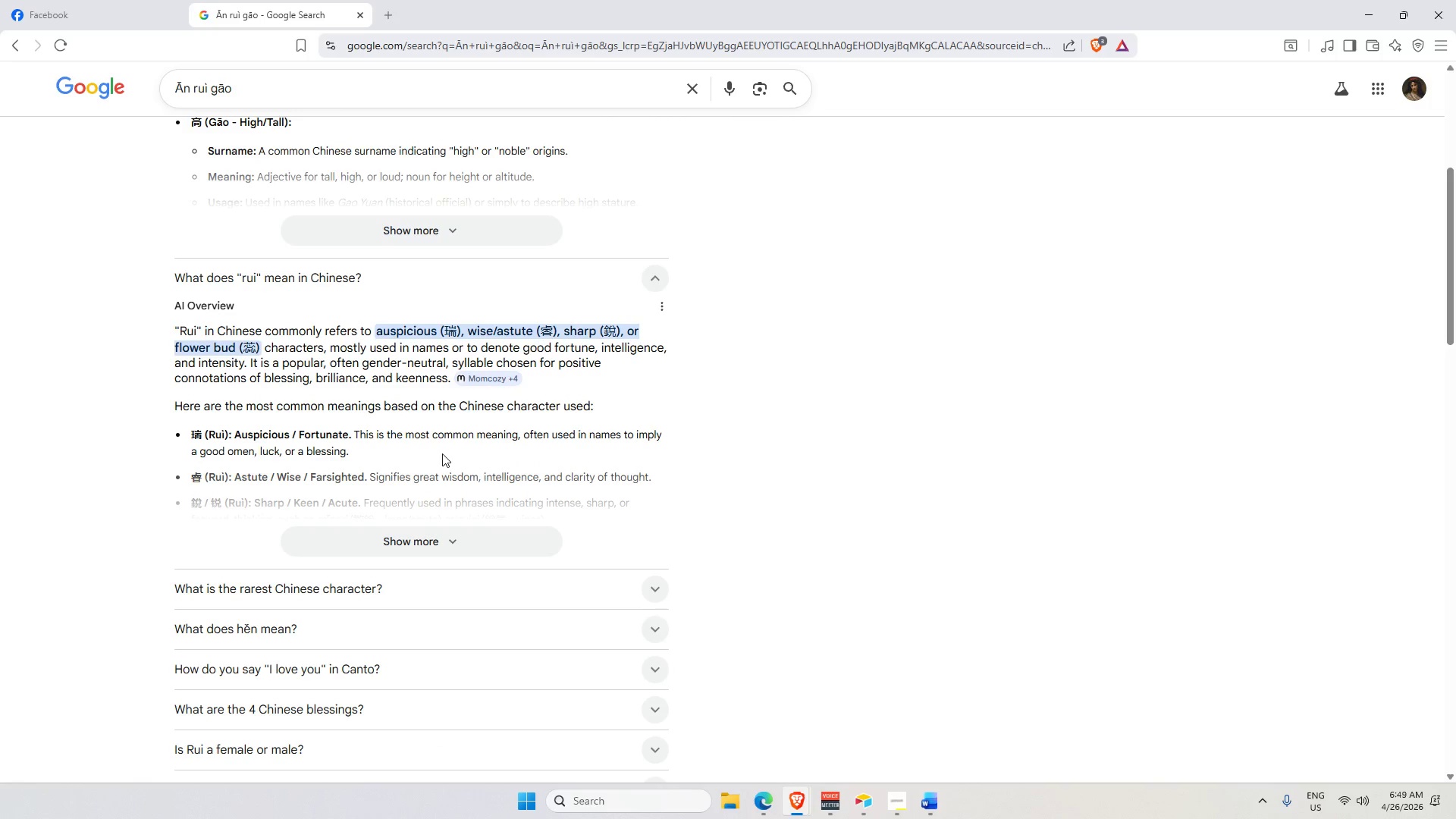 
wait(5.49)
 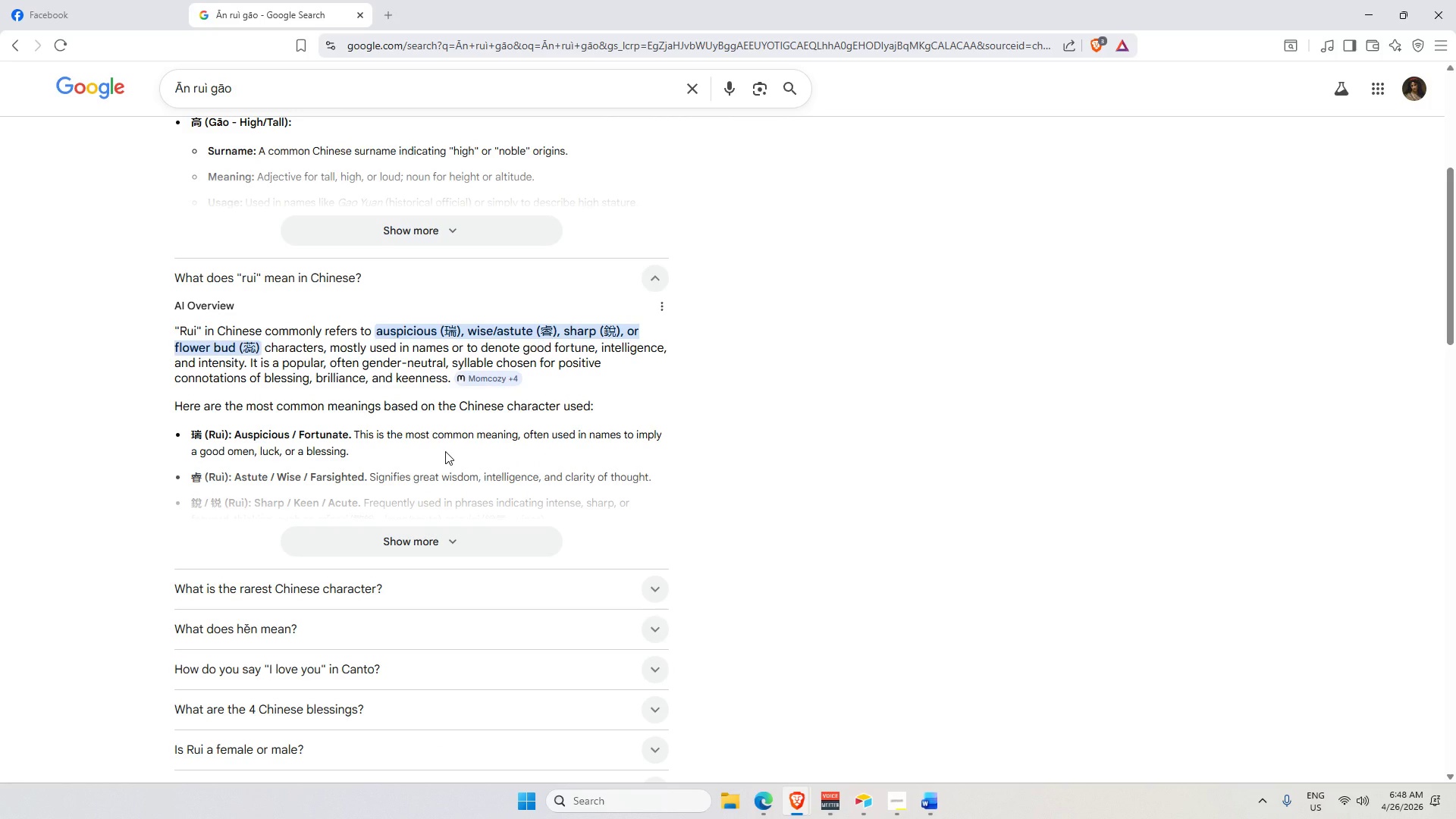 
scroll: coordinate [436, 469], scroll_direction: down, amount: 4.0
 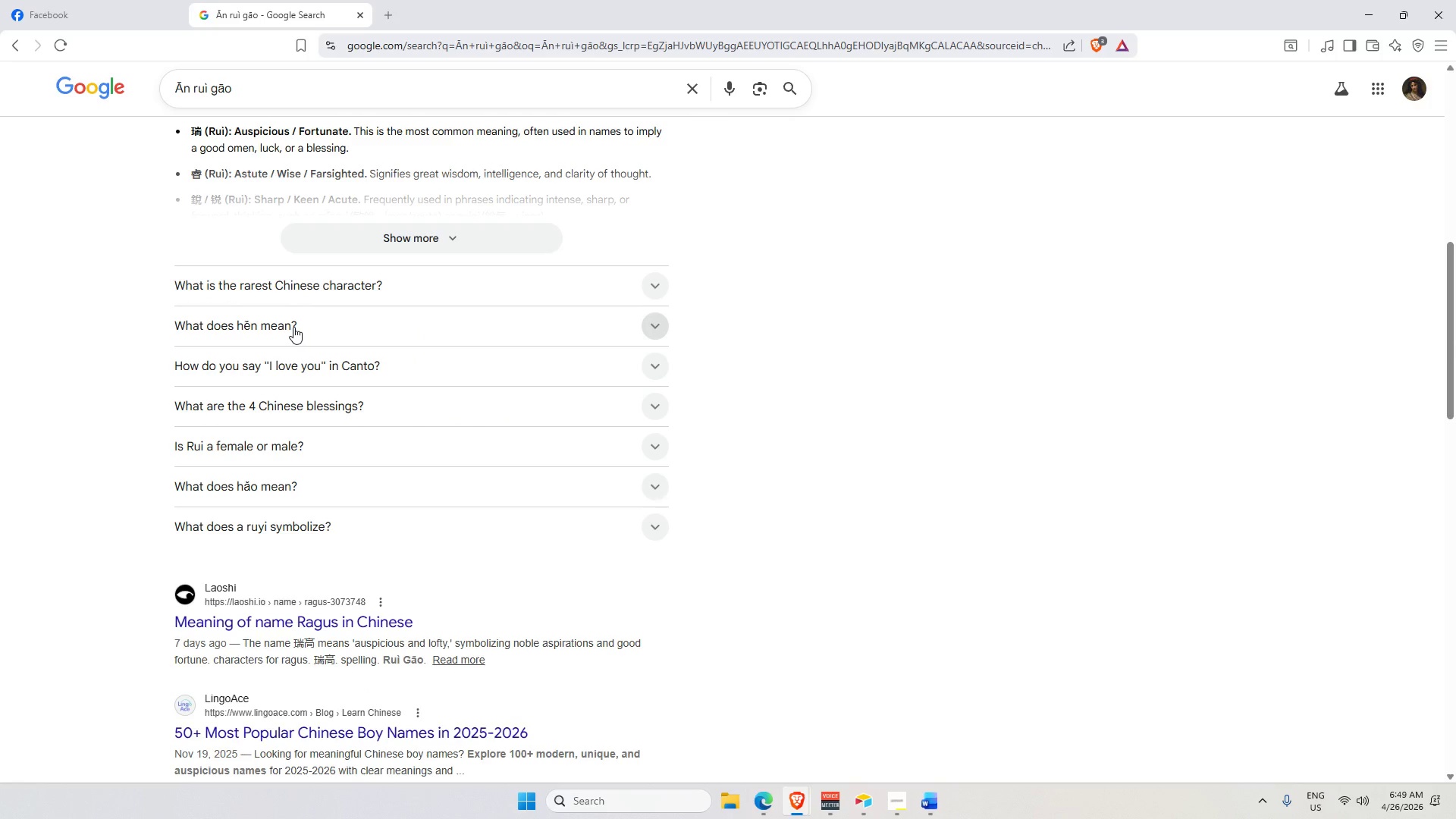 
scroll: coordinate [306, 345], scroll_direction: up, amount: 9.0
 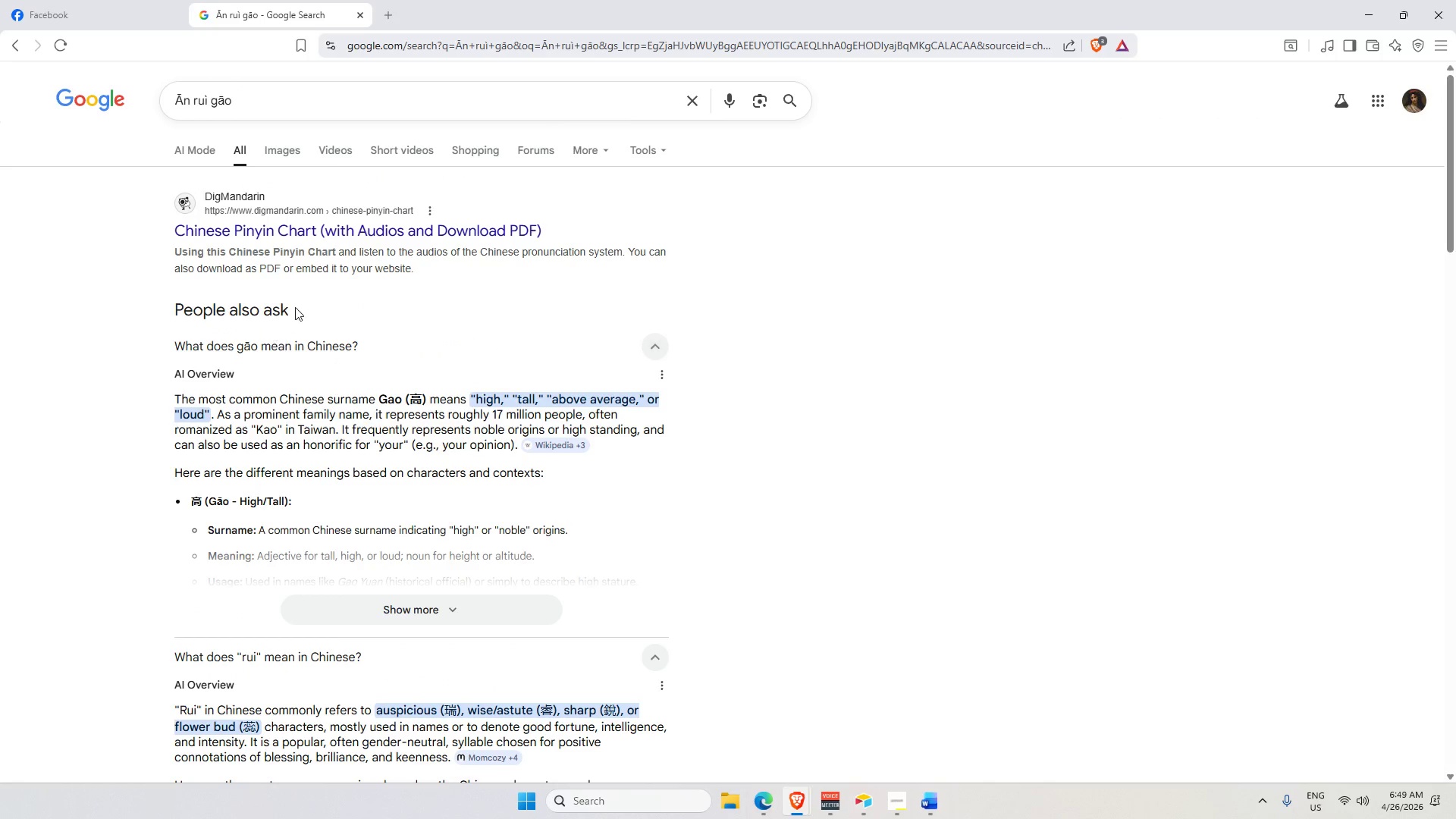 
scroll: coordinate [495, 536], scroll_direction: down, amount: 13.0
 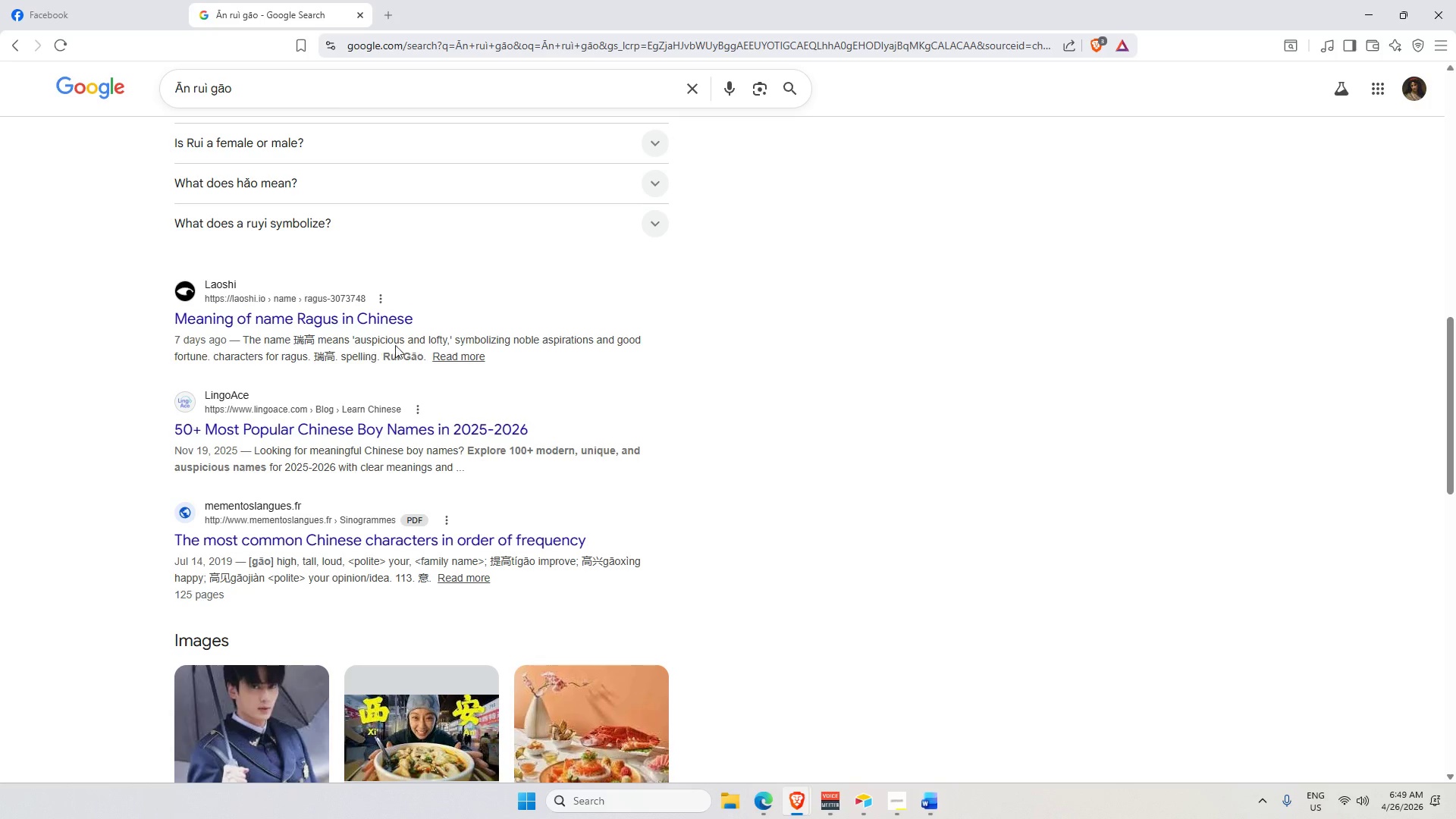 
left_click_drag(start_coordinate=[337, 86], to_coordinate=[333, 86])
 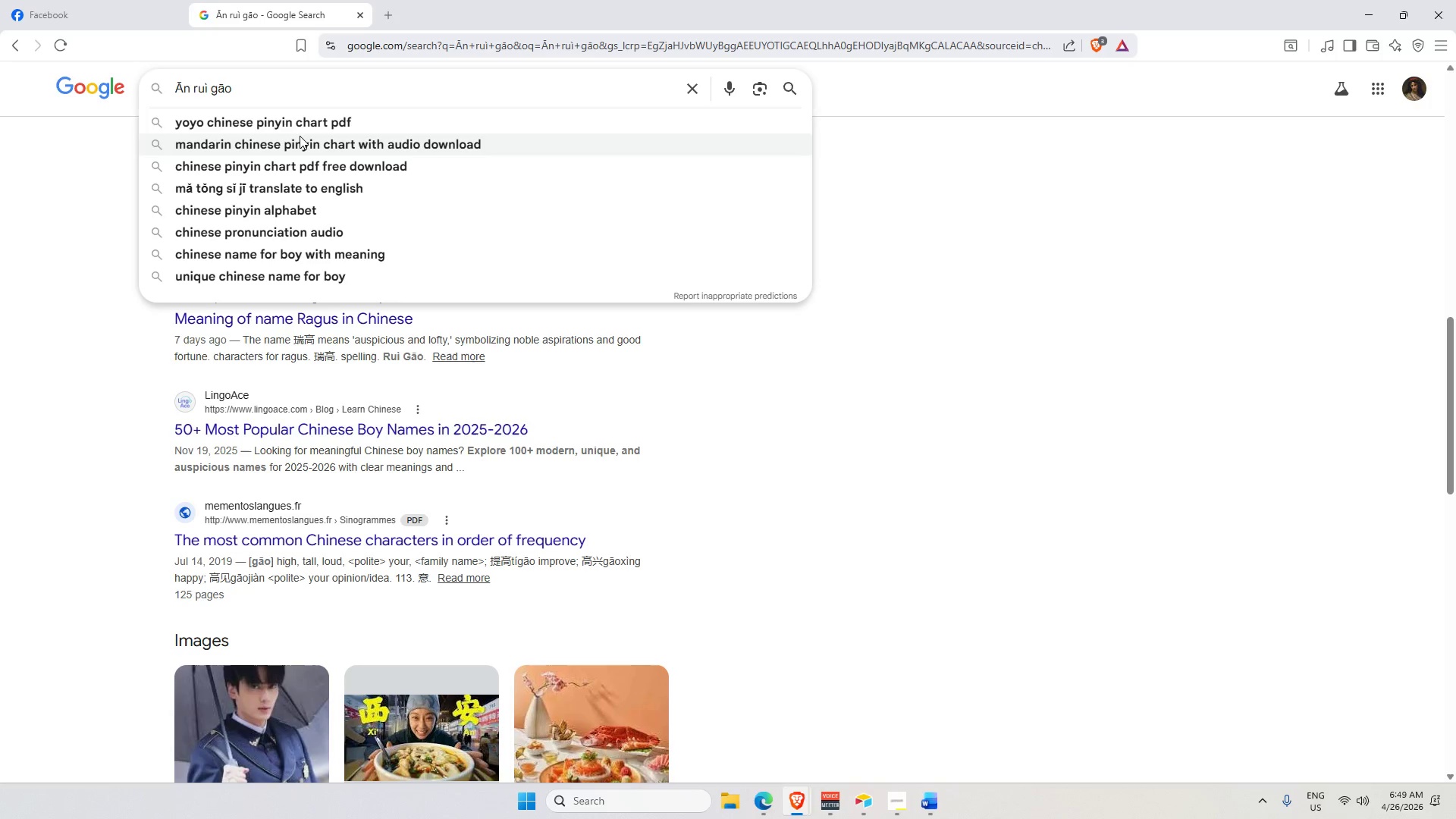 
key(Space)
 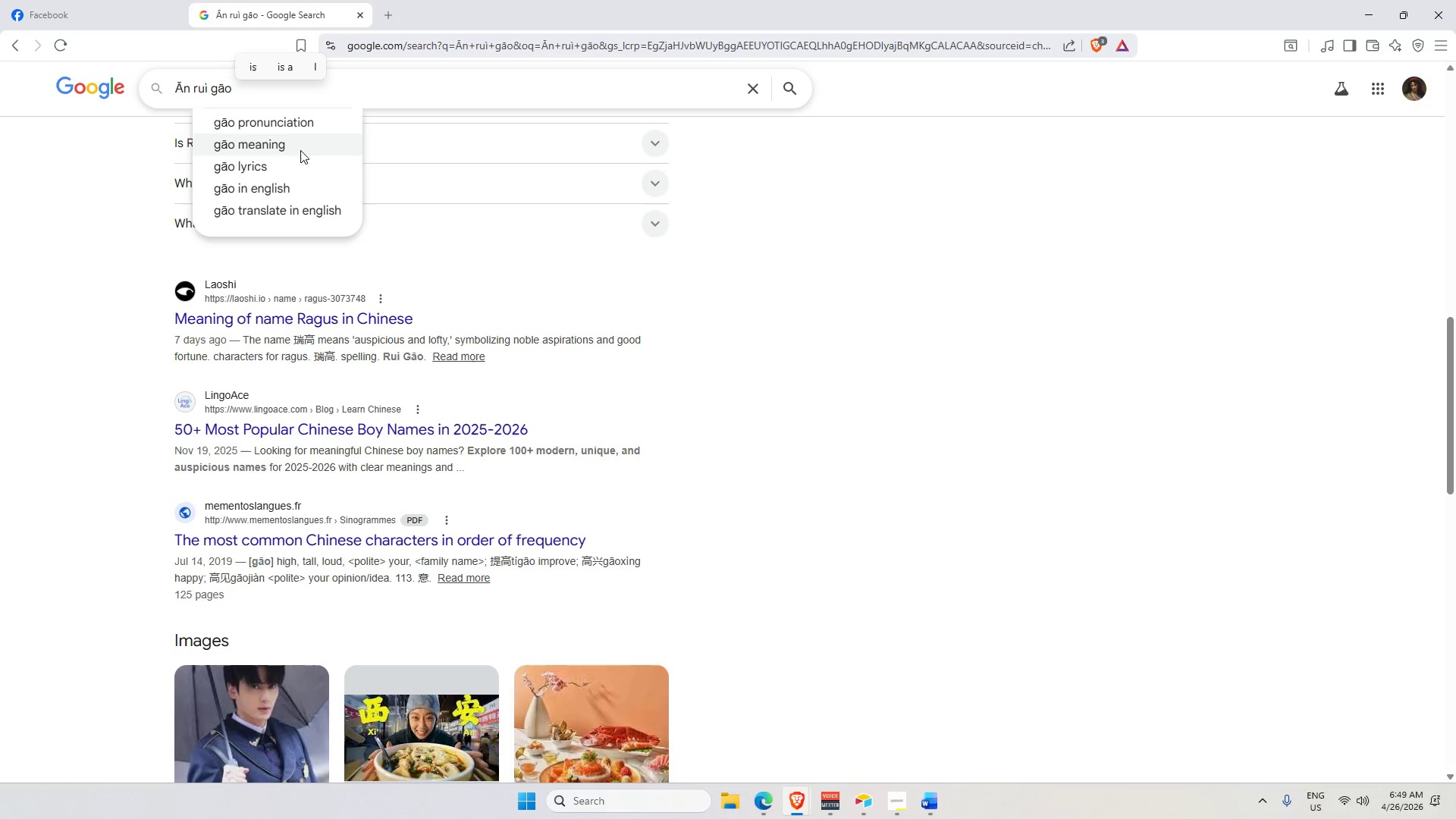 
left_click([291, 146])
 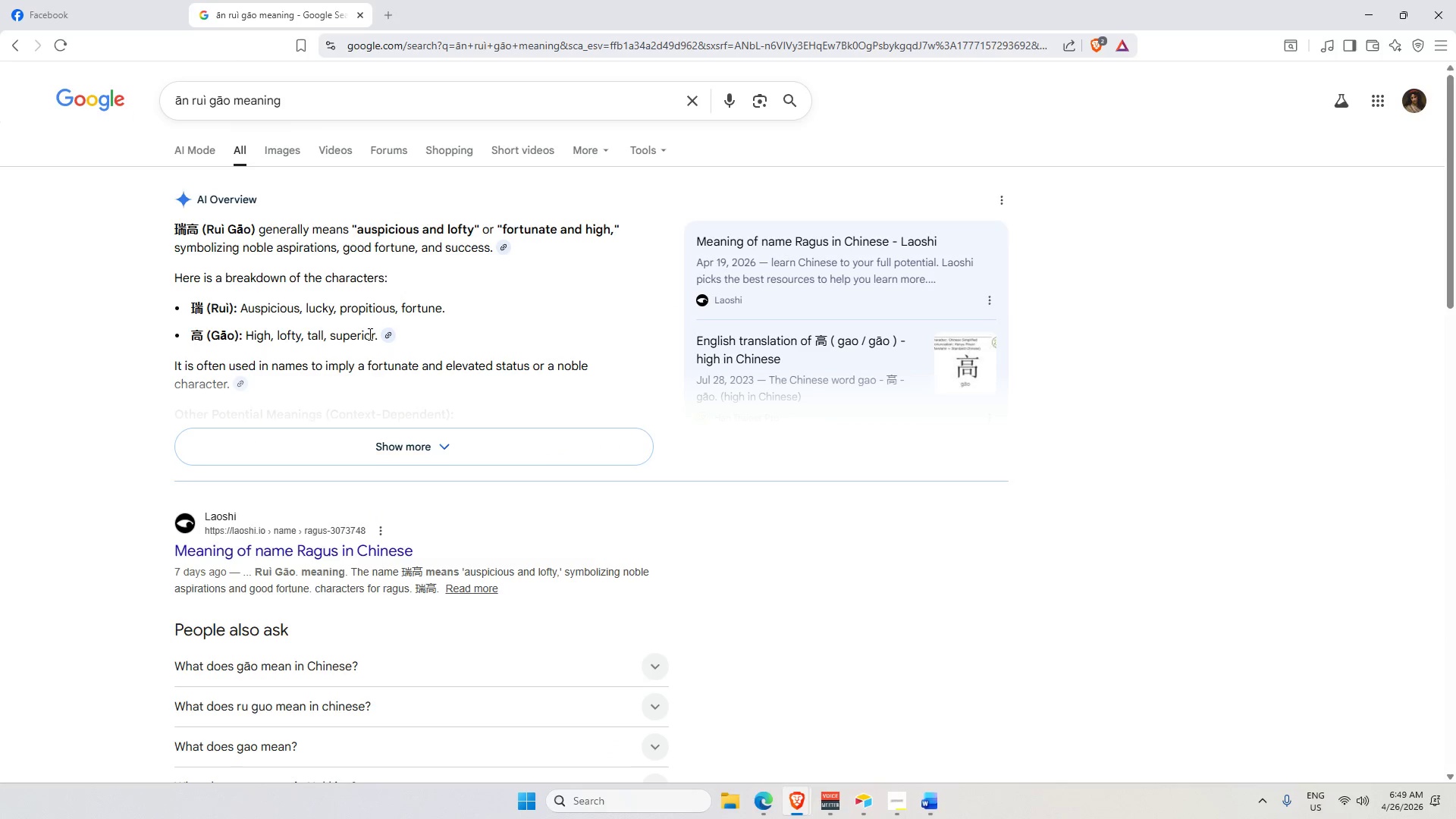 
left_click([406, 449])
 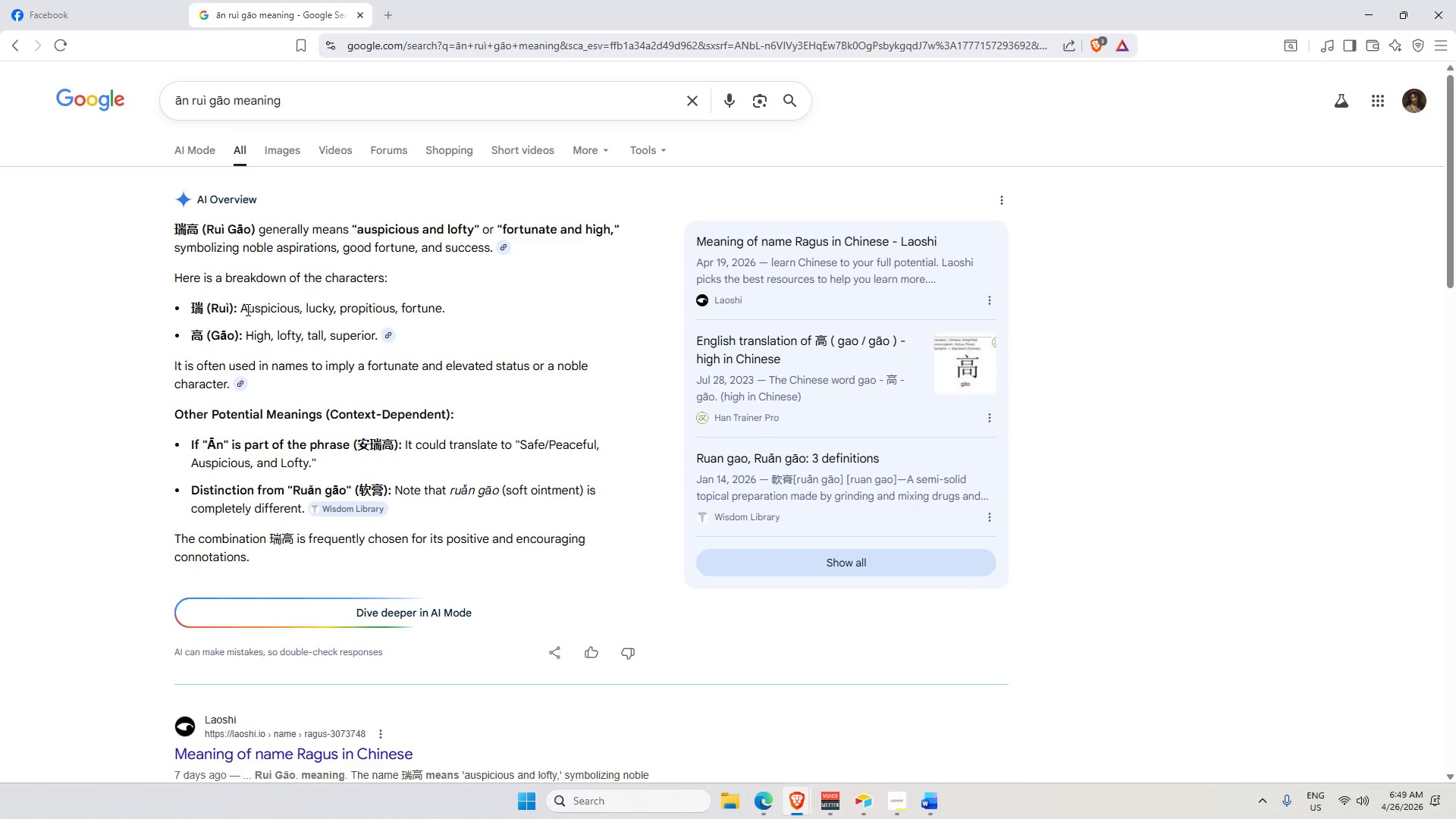 
scroll: coordinate [246, 309], scroll_direction: up, amount: 1.0
 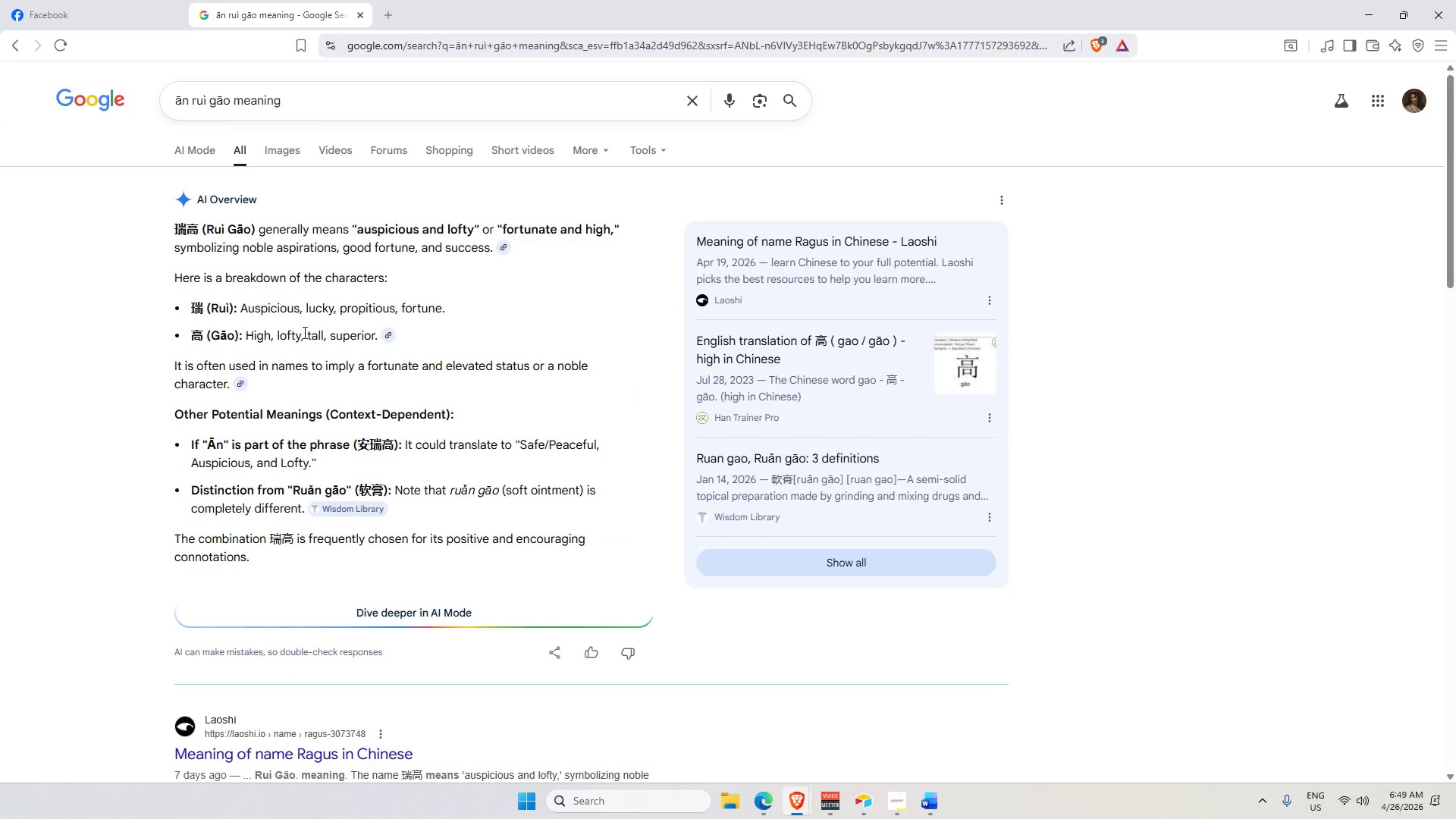 
mouse_move([488, 350])
 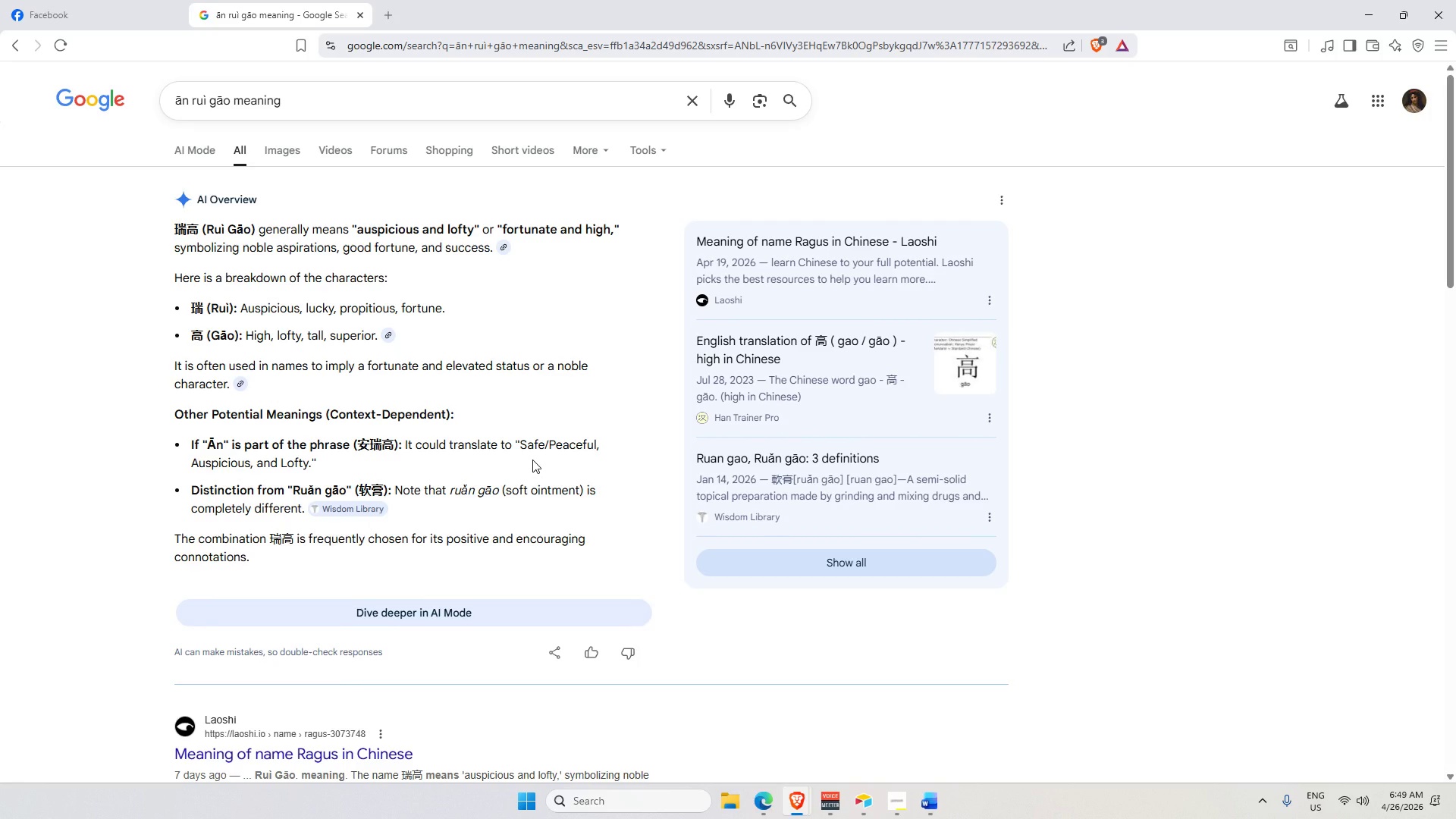 
wait(10.43)
 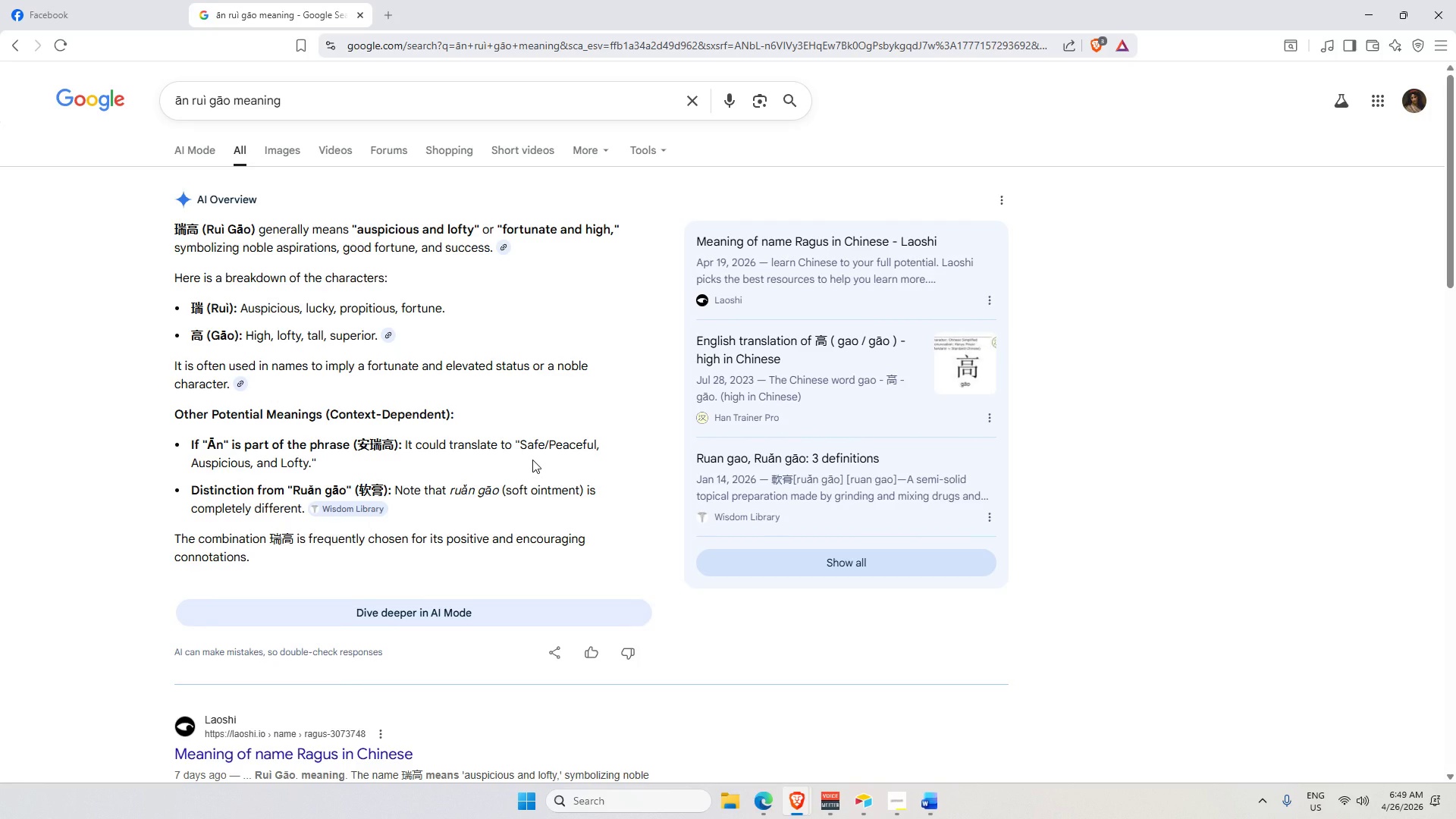 
scroll: coordinate [557, 510], scroll_direction: down, amount: 5.0
 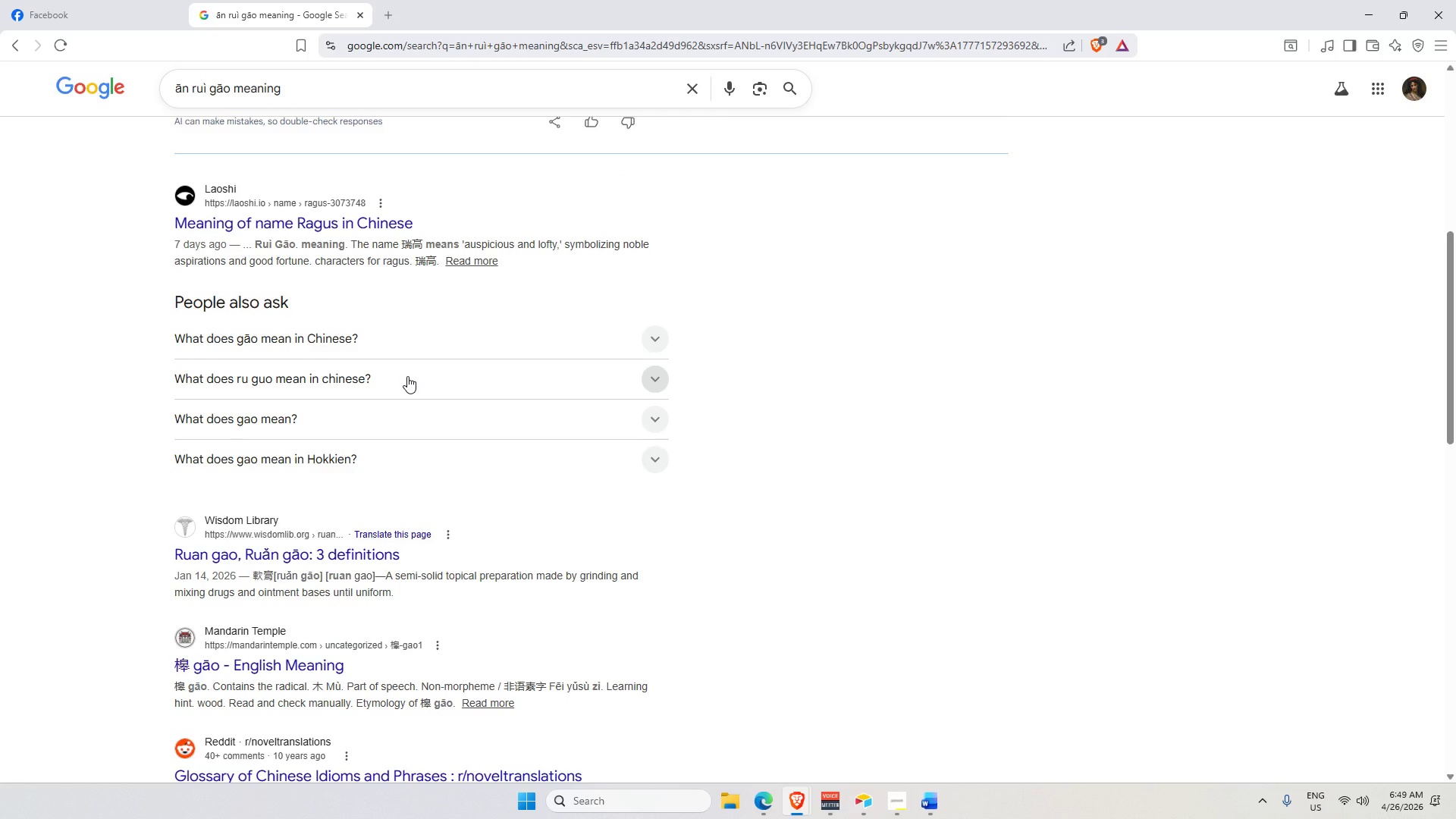 
left_click([407, 375])
 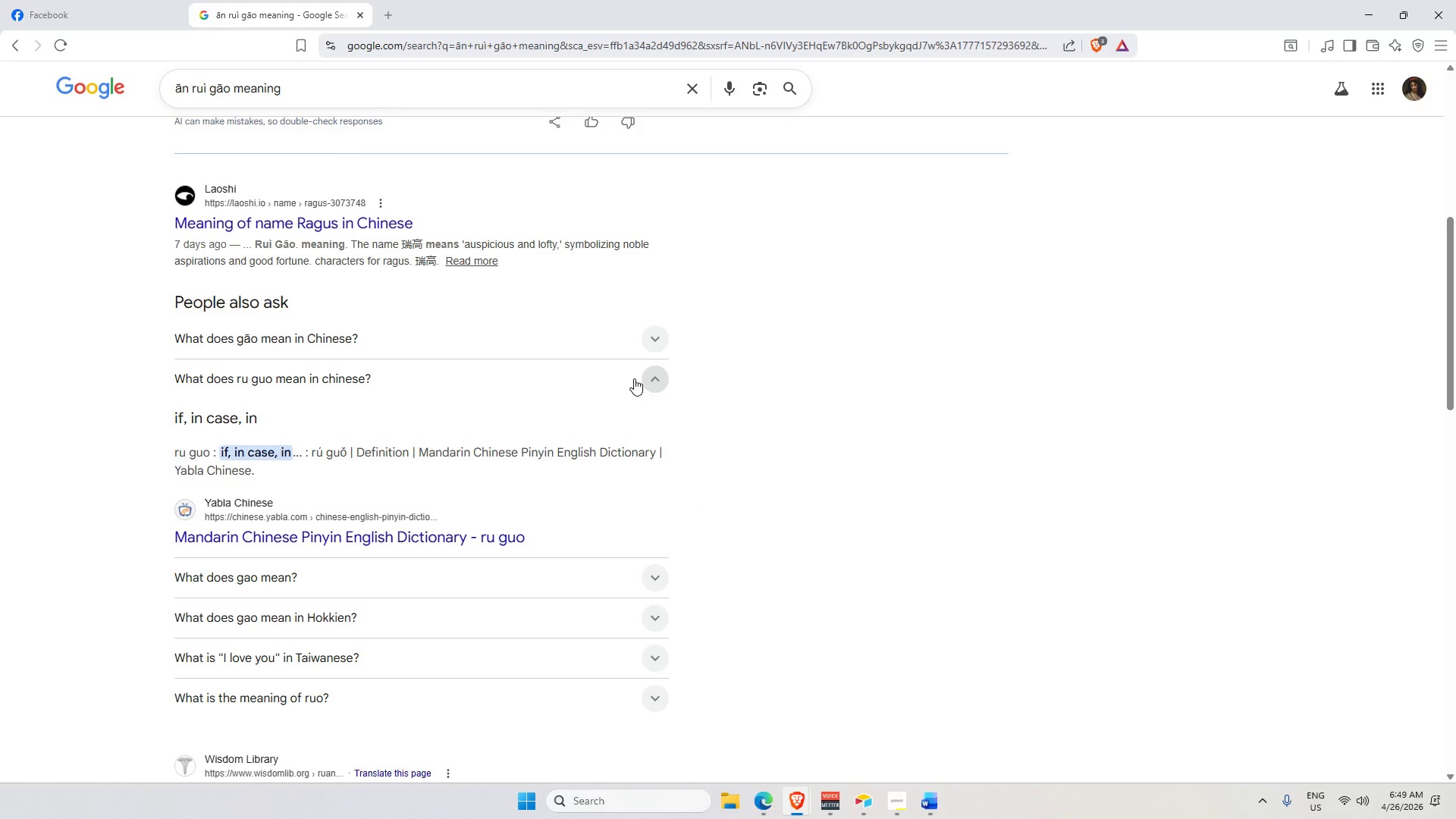 
left_click([658, 378])
 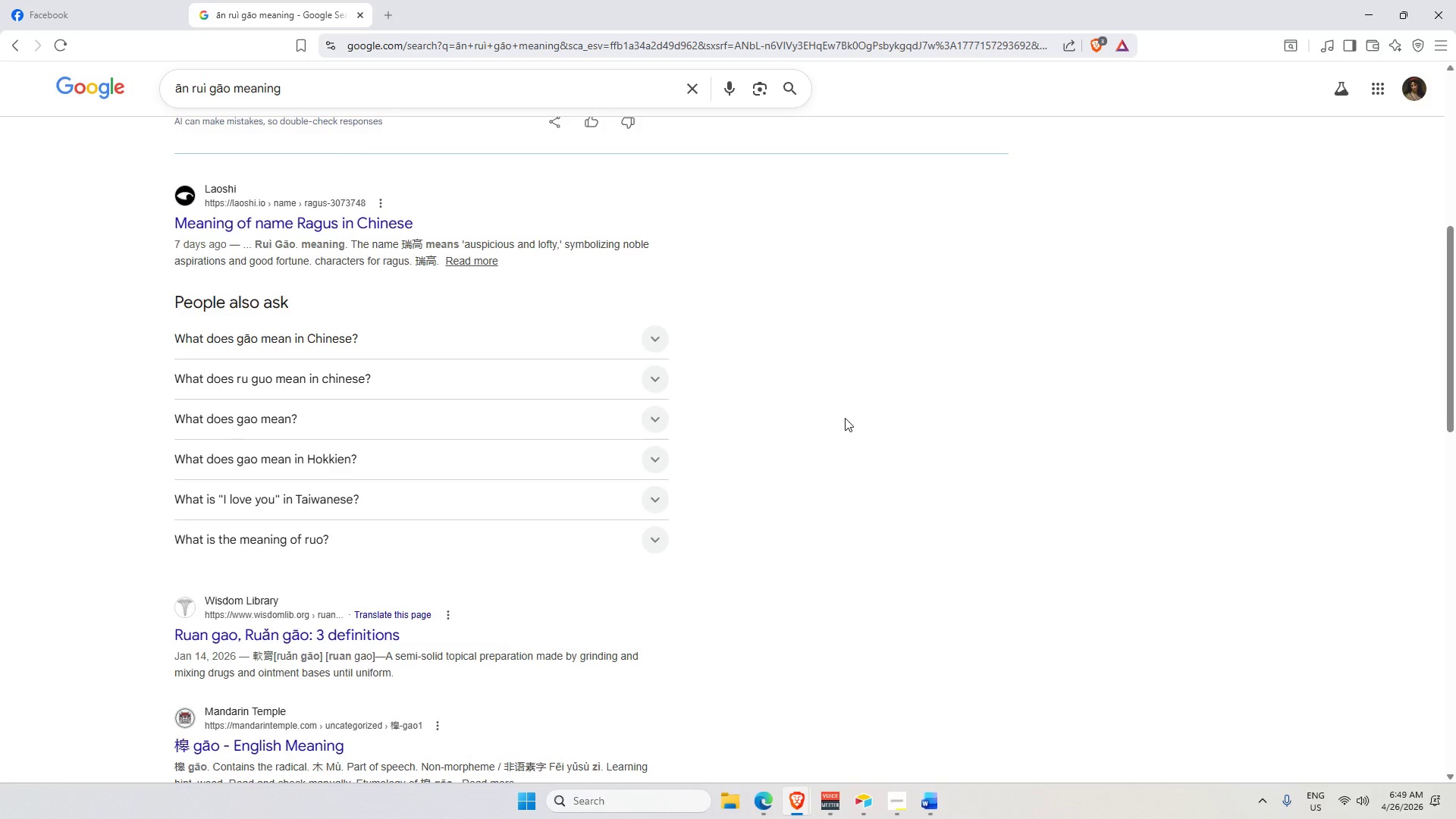 
scroll: coordinate [848, 428], scroll_direction: down, amount: 4.0
 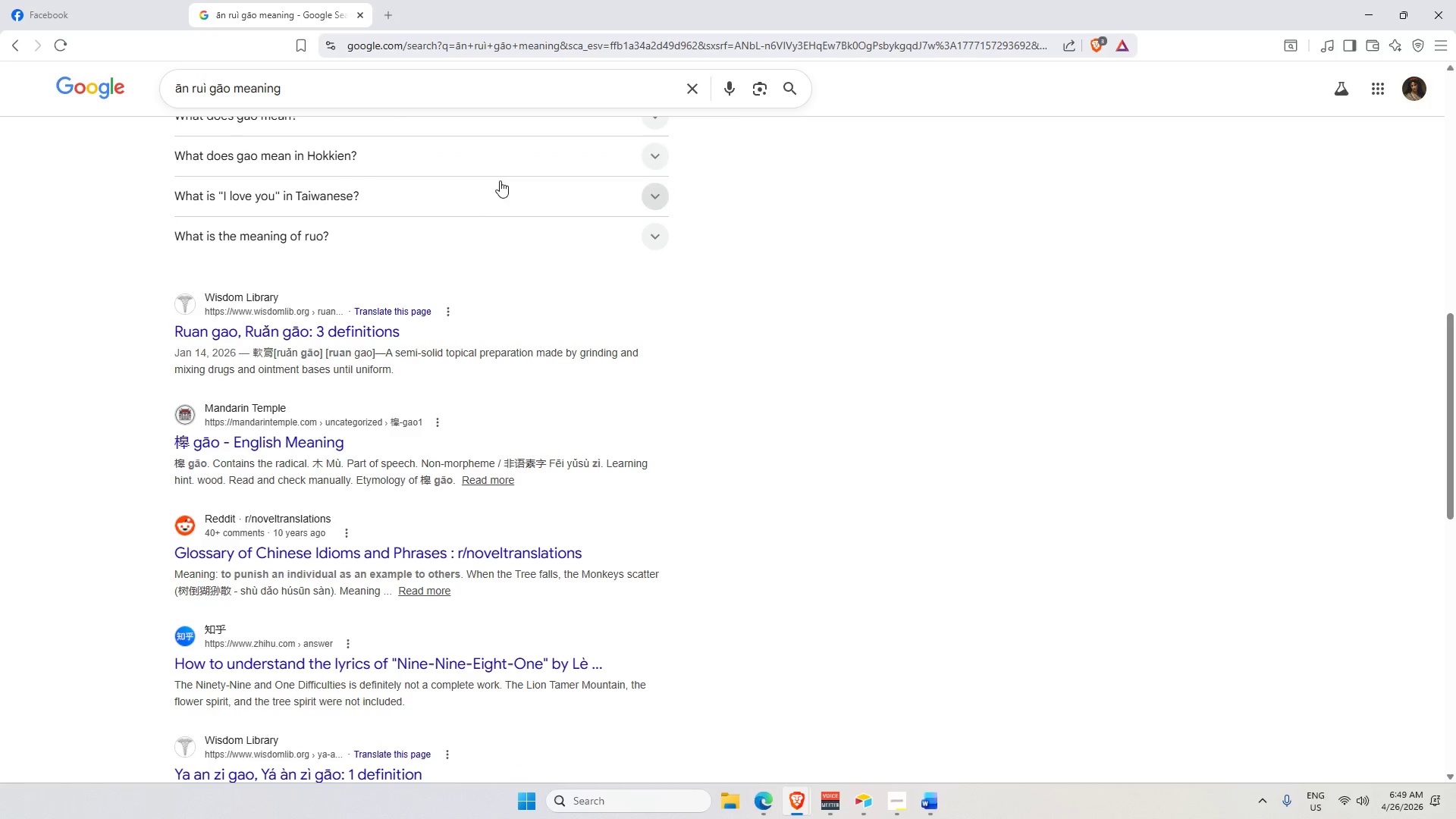 
mouse_move([358, 17])
 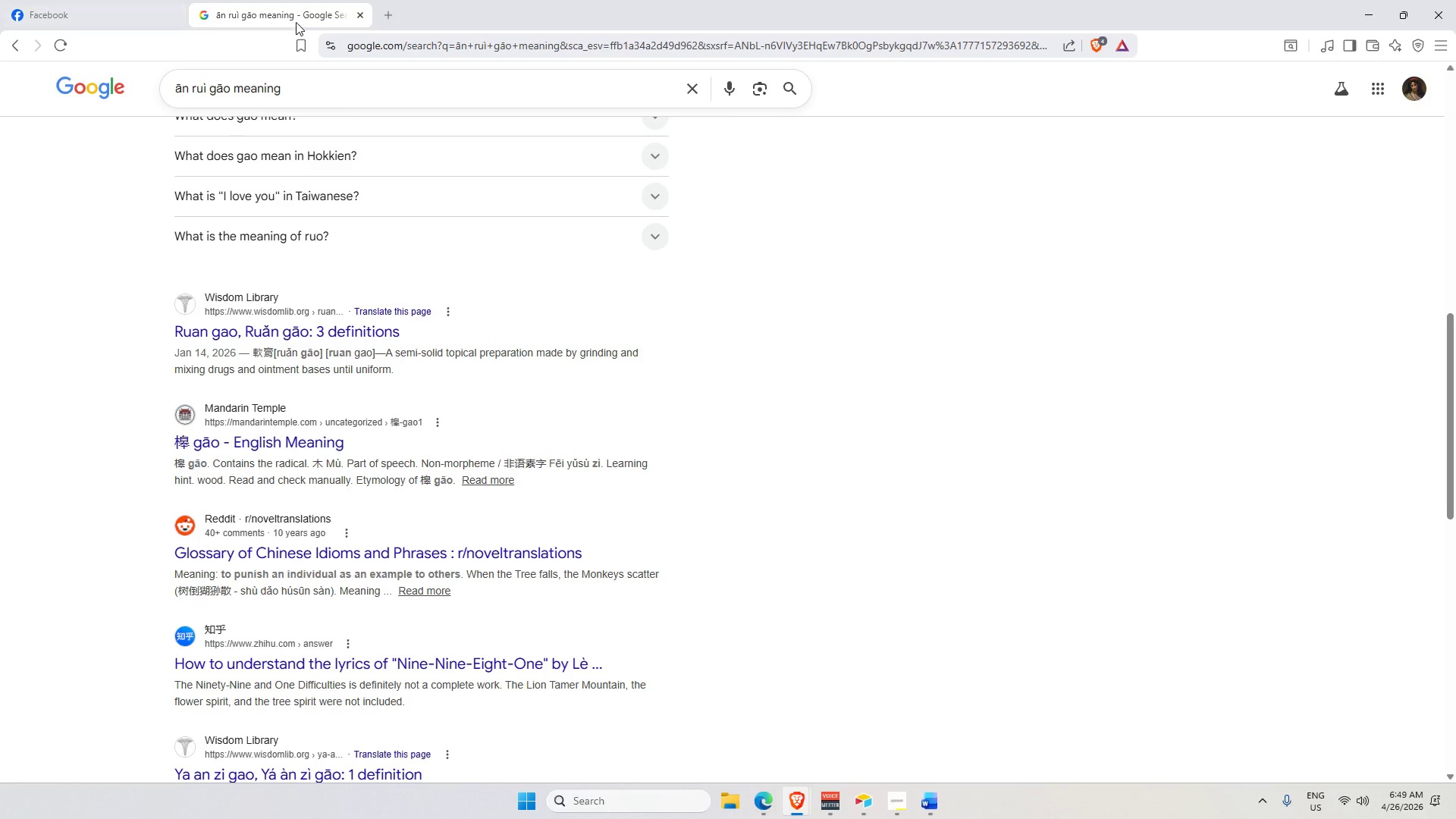 
left_click_drag(start_coordinate=[361, 14], to_coordinate=[357, 14])
 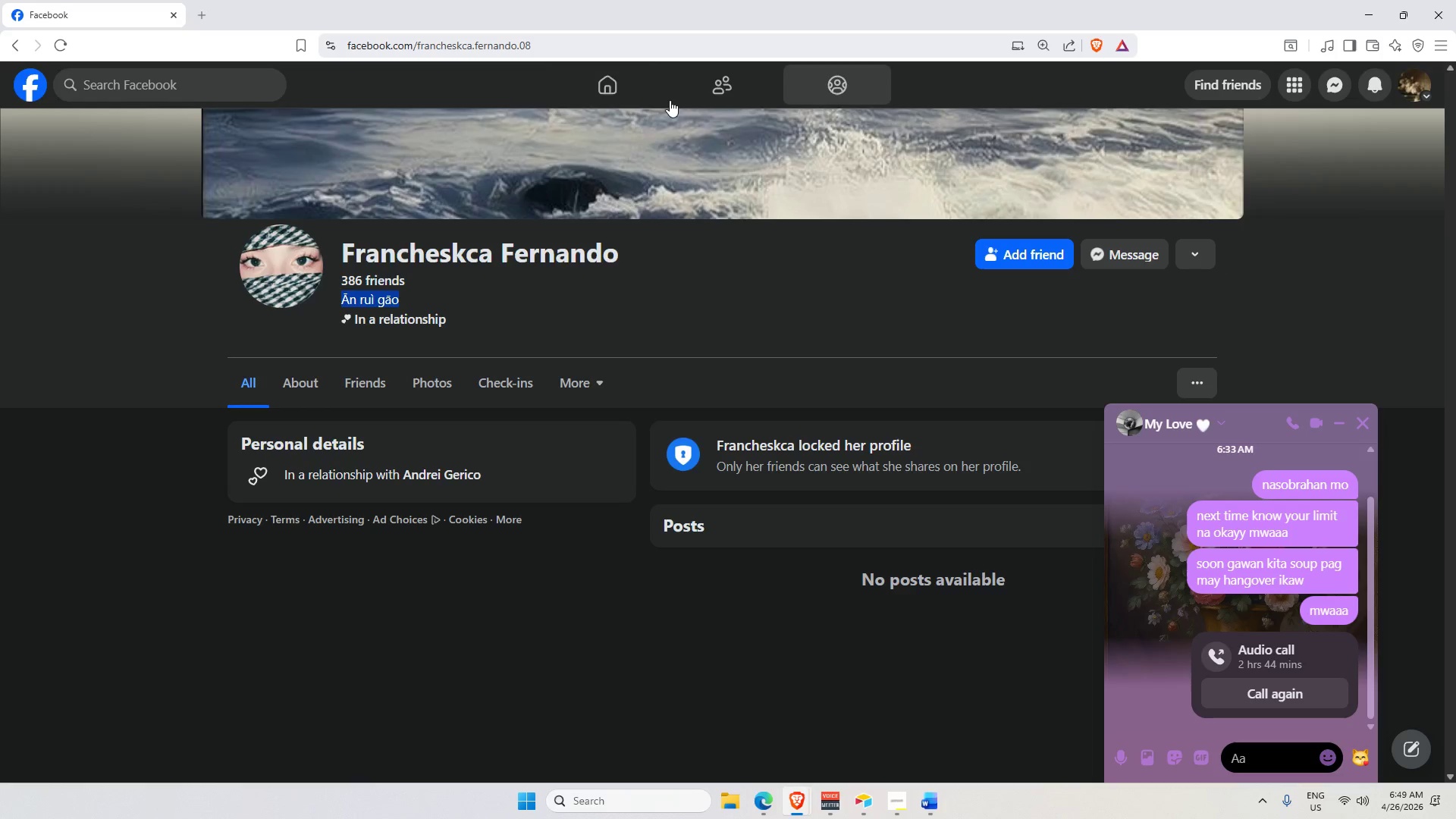 
left_click([587, 92])
 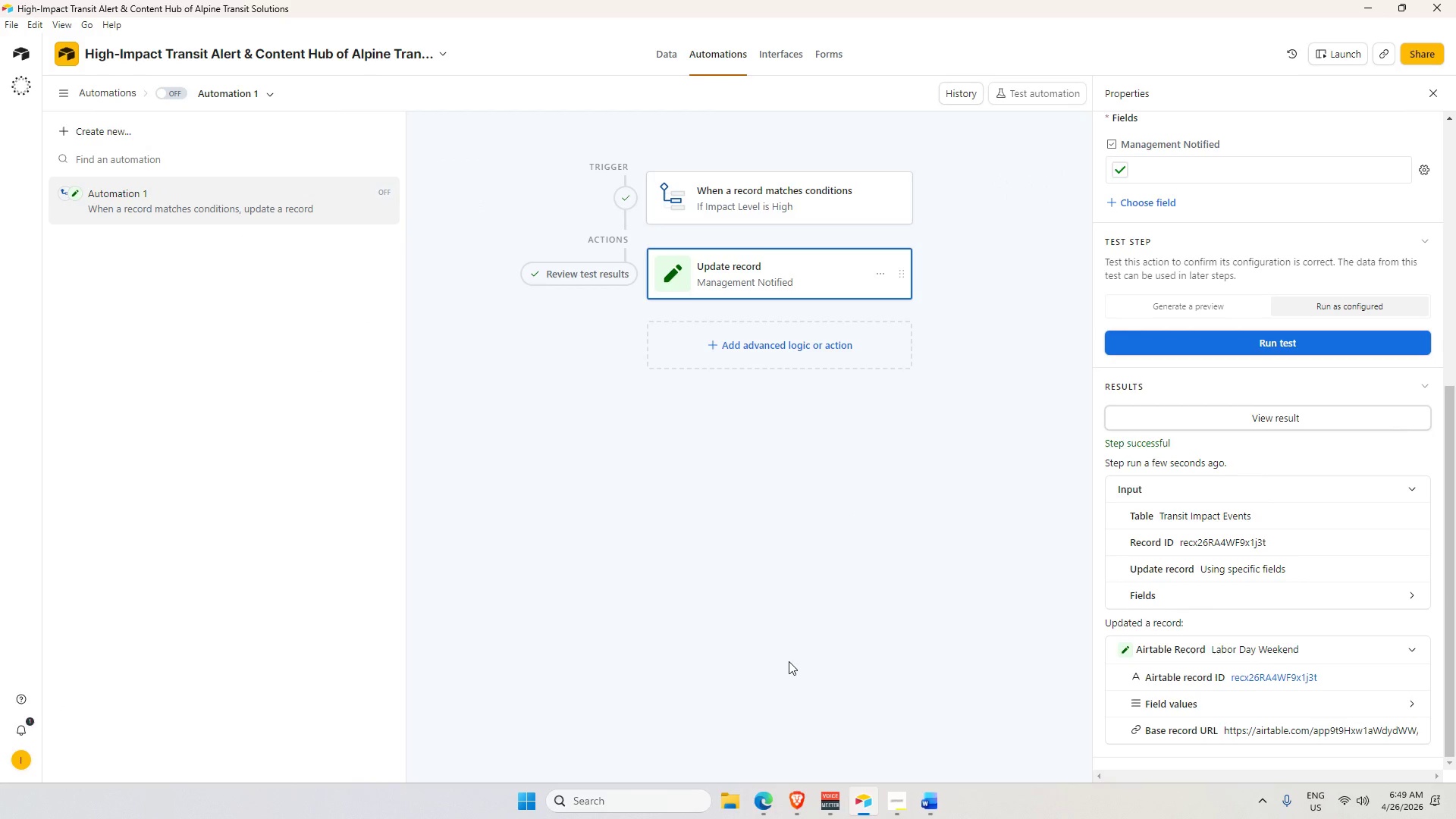 
left_click([798, 592])
 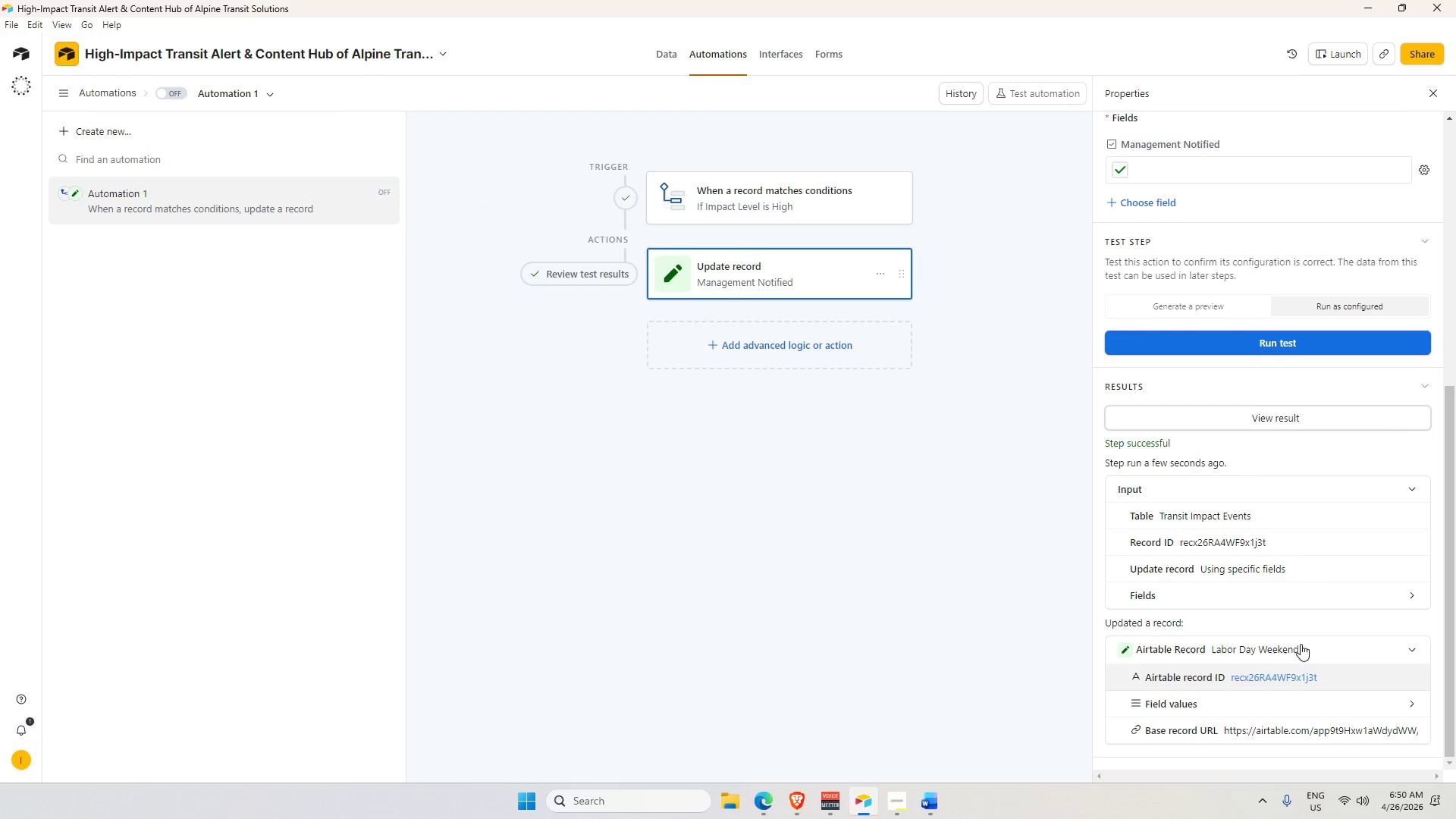 